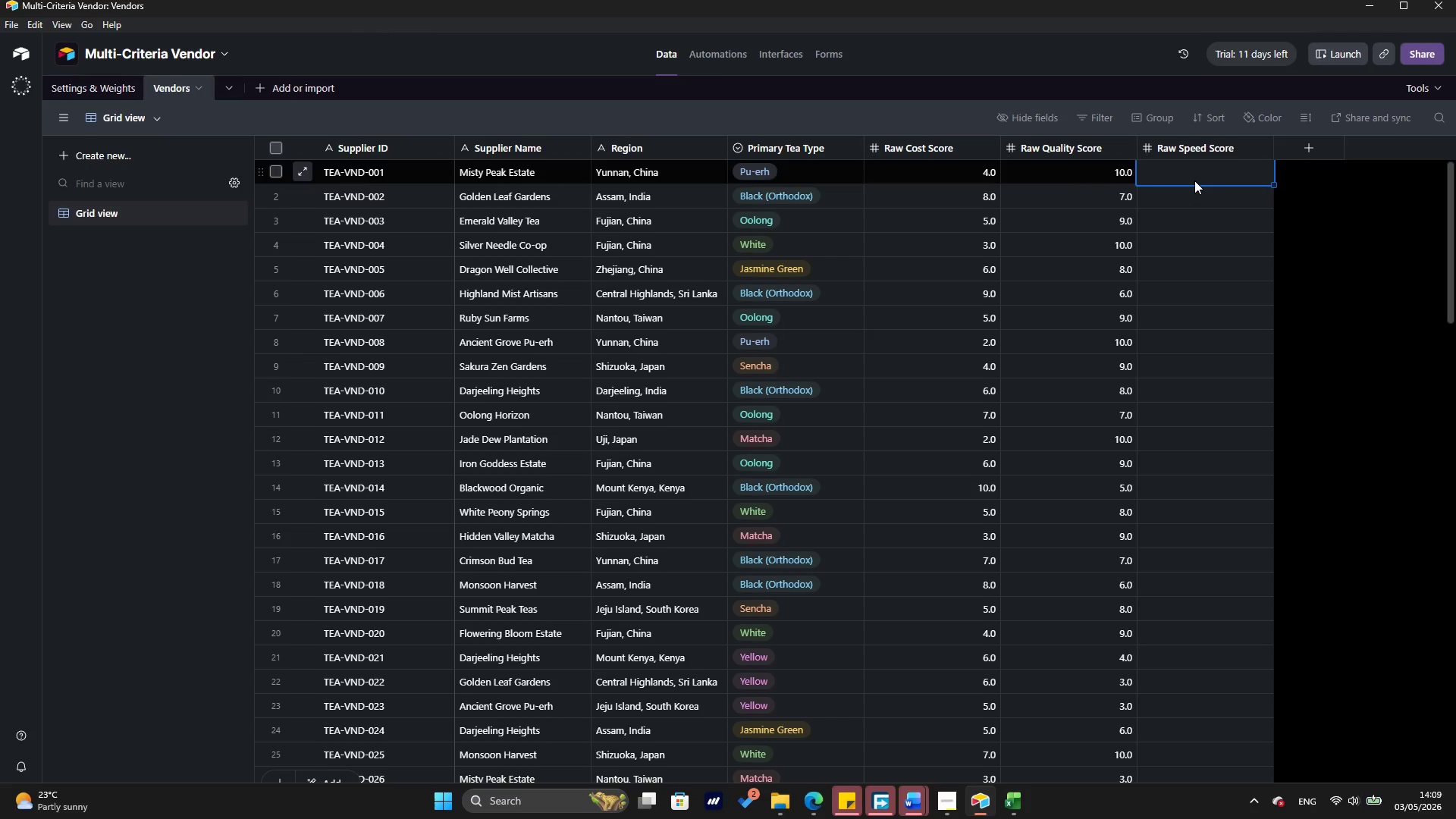 
key(Control+ControlLeft)
 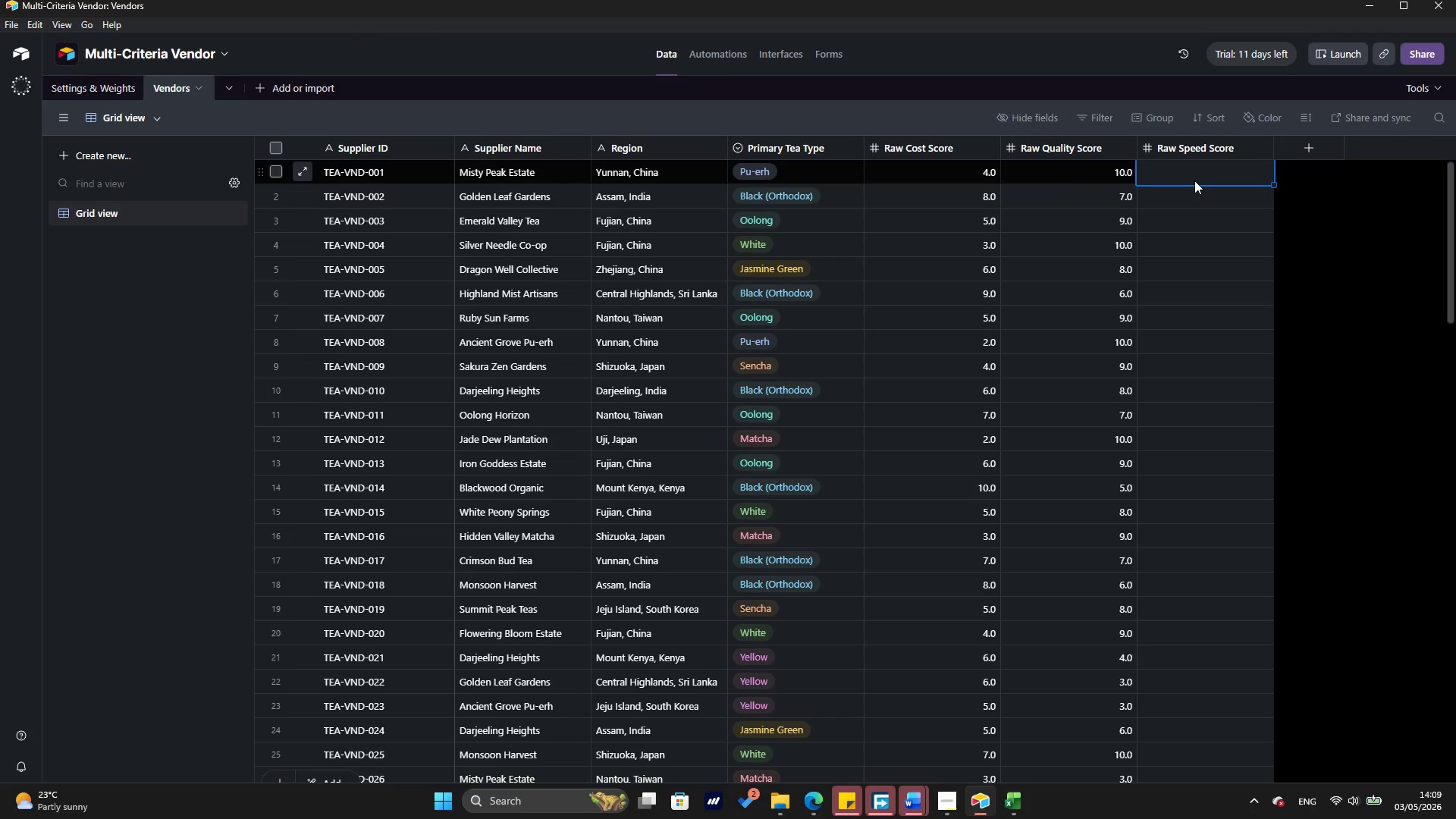 
key(Control+V)
 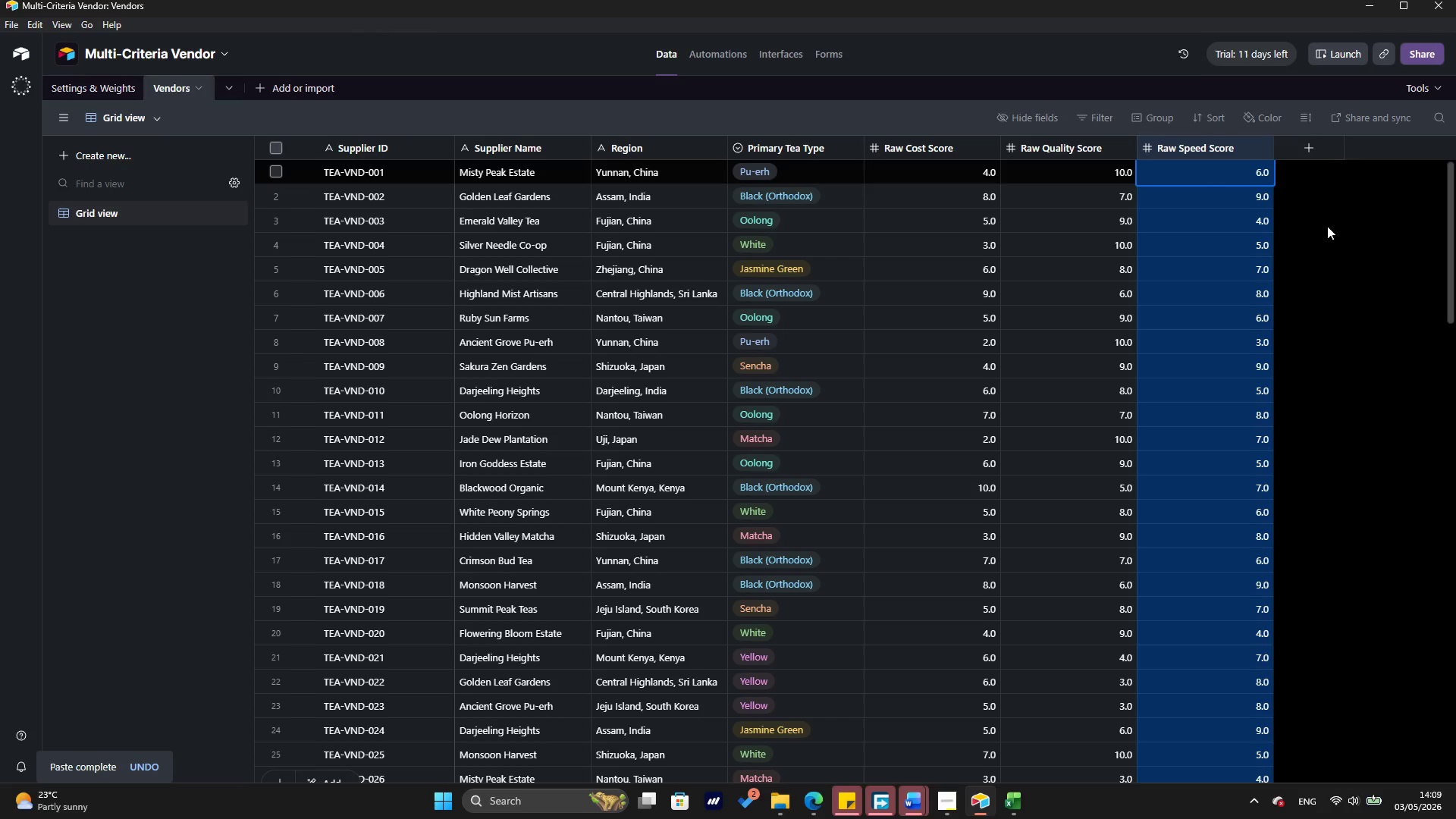 
wait(12.75)
 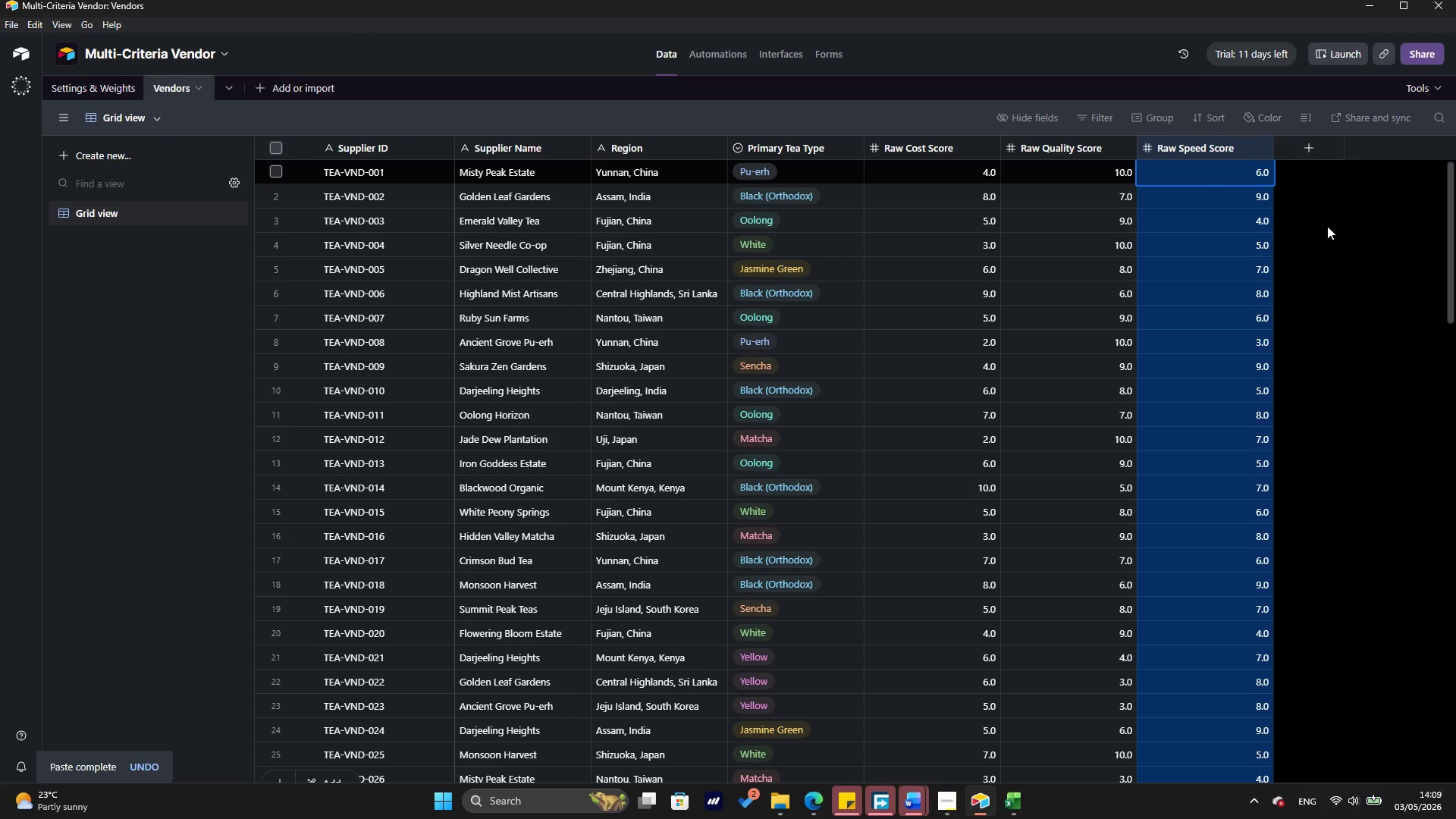 
type(num)
 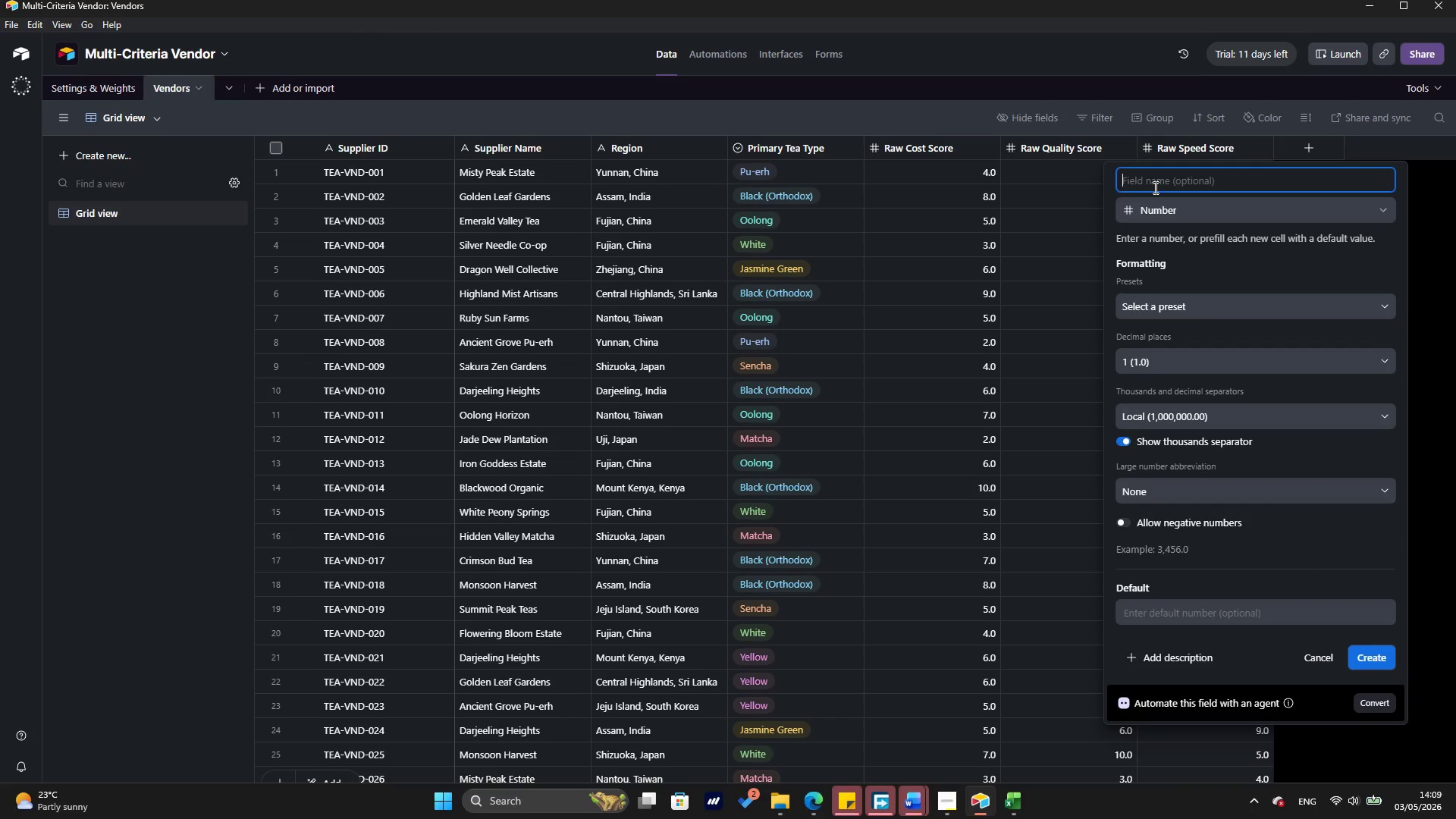 
type(Raw Risl S)
 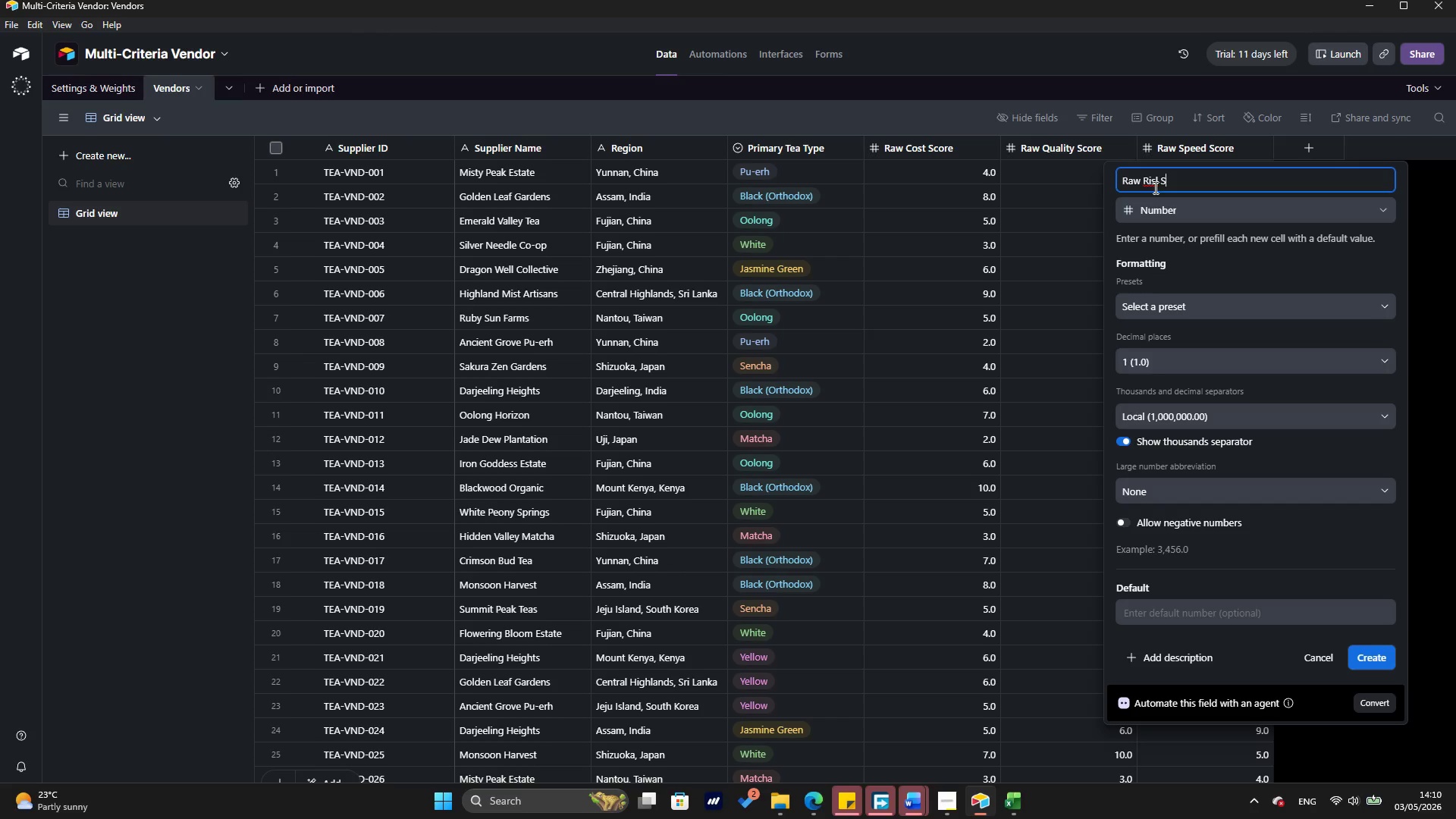 
wait(12.14)
 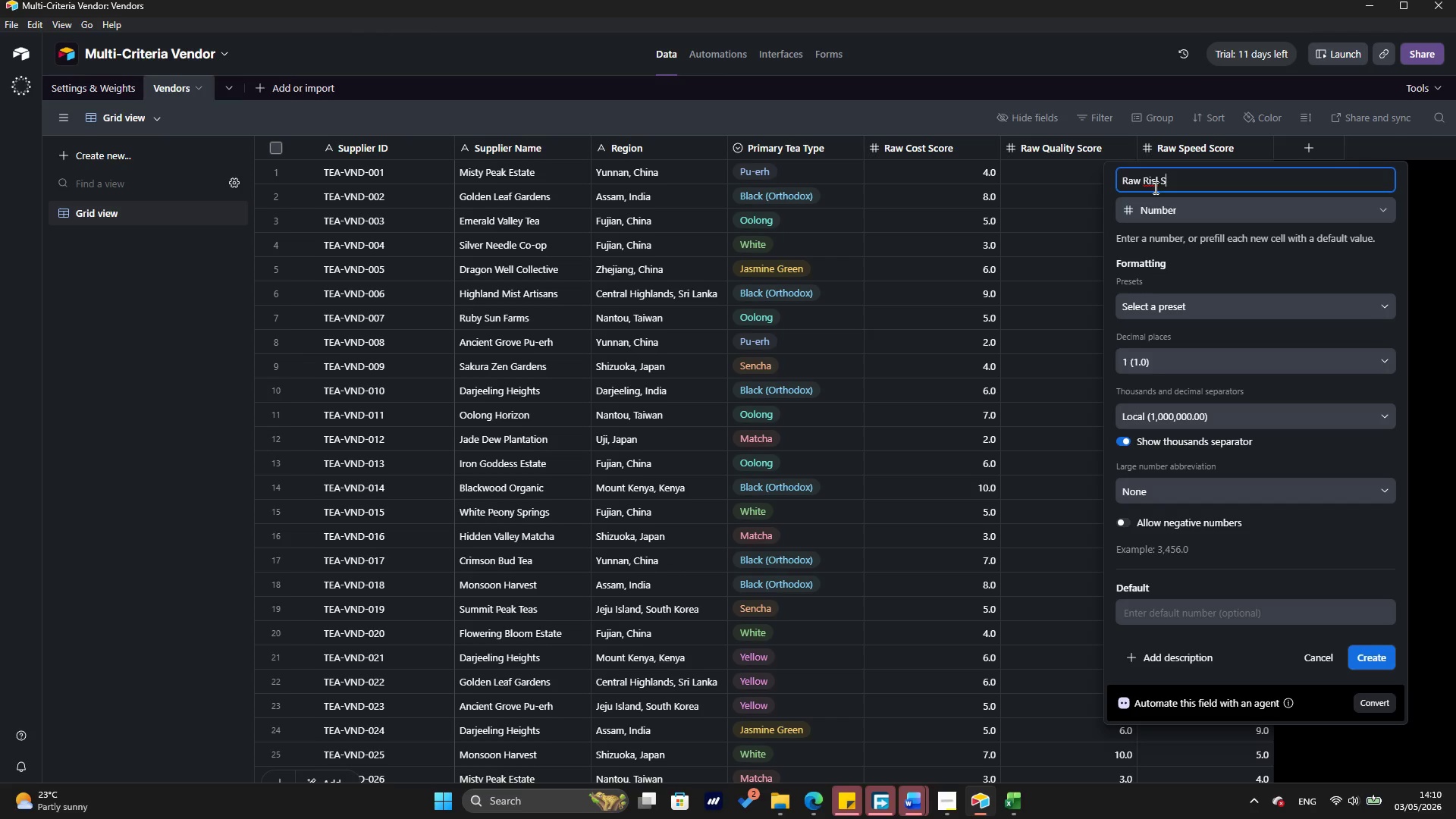 
type(core)
 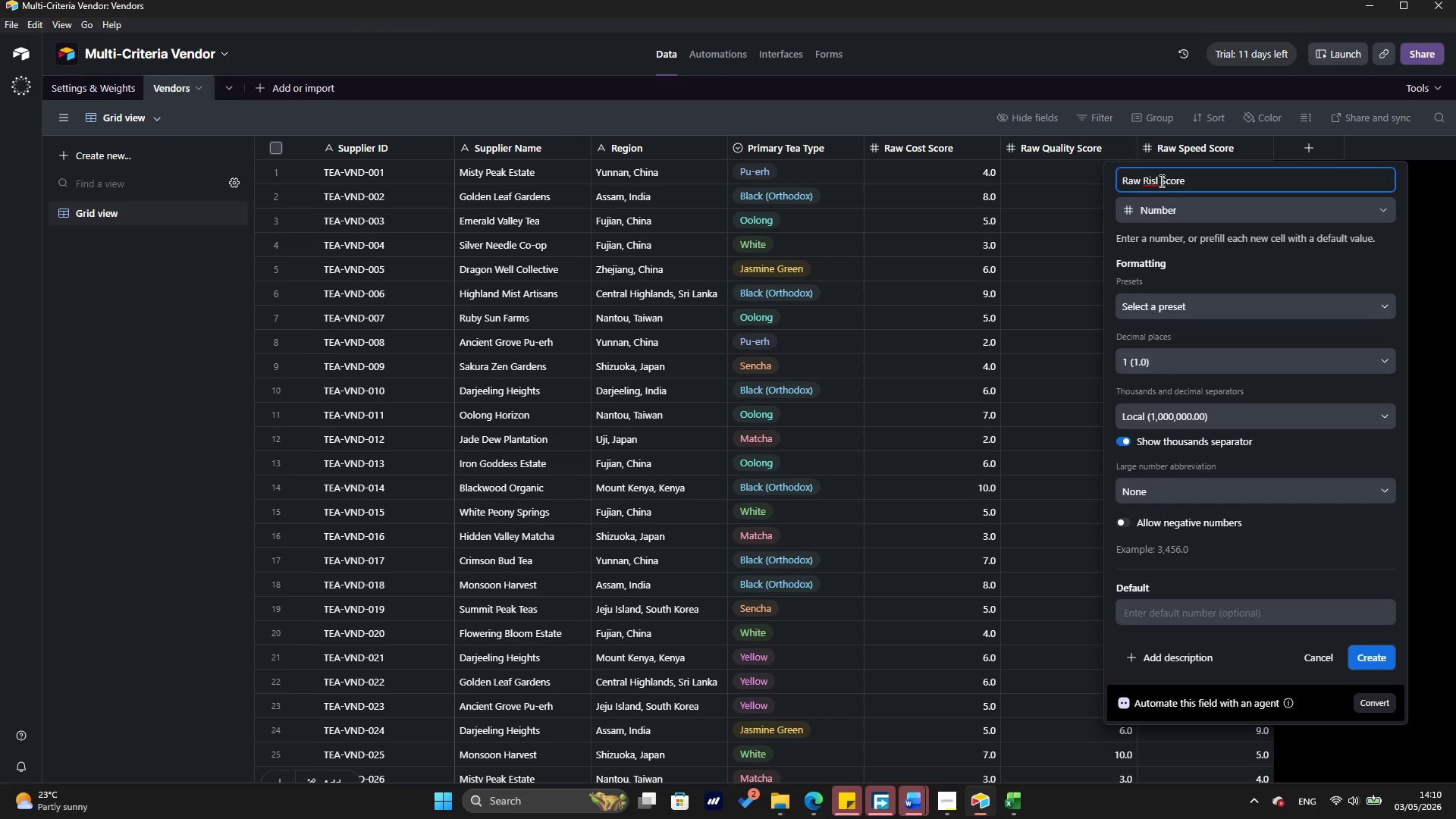 
left_click([1160, 180])
 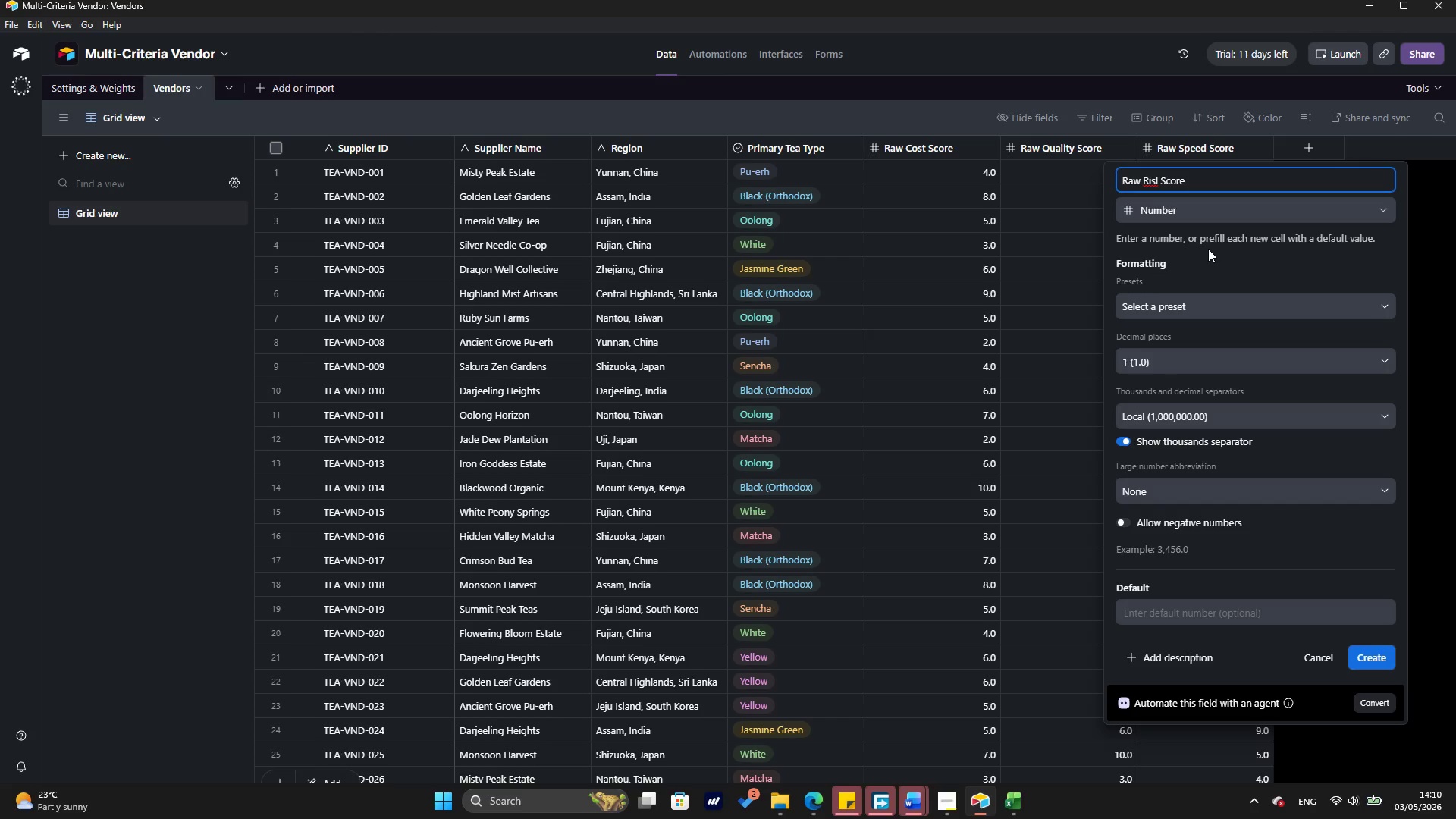 
key(ArrowLeft)
 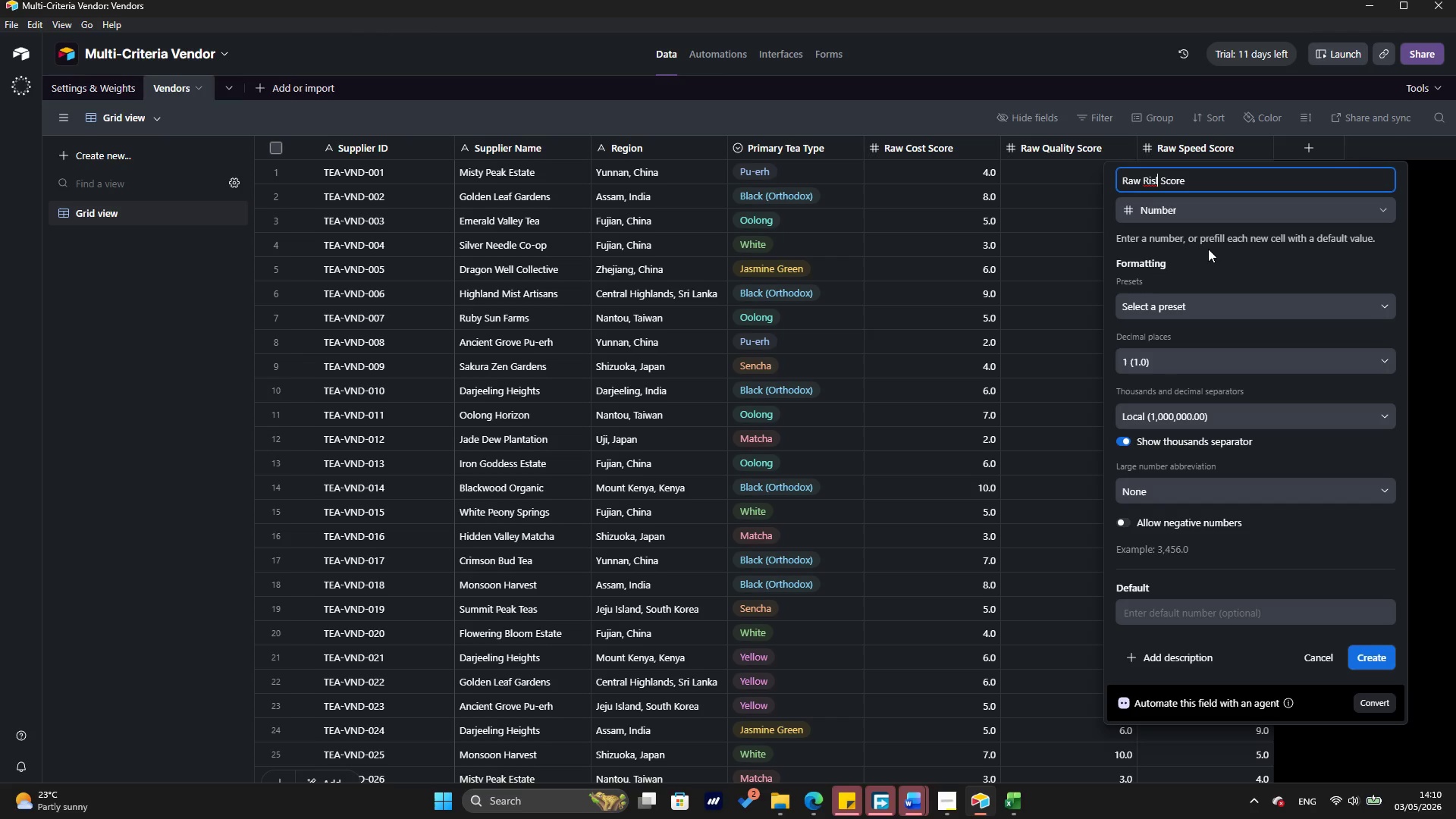 
key(Backspace)
 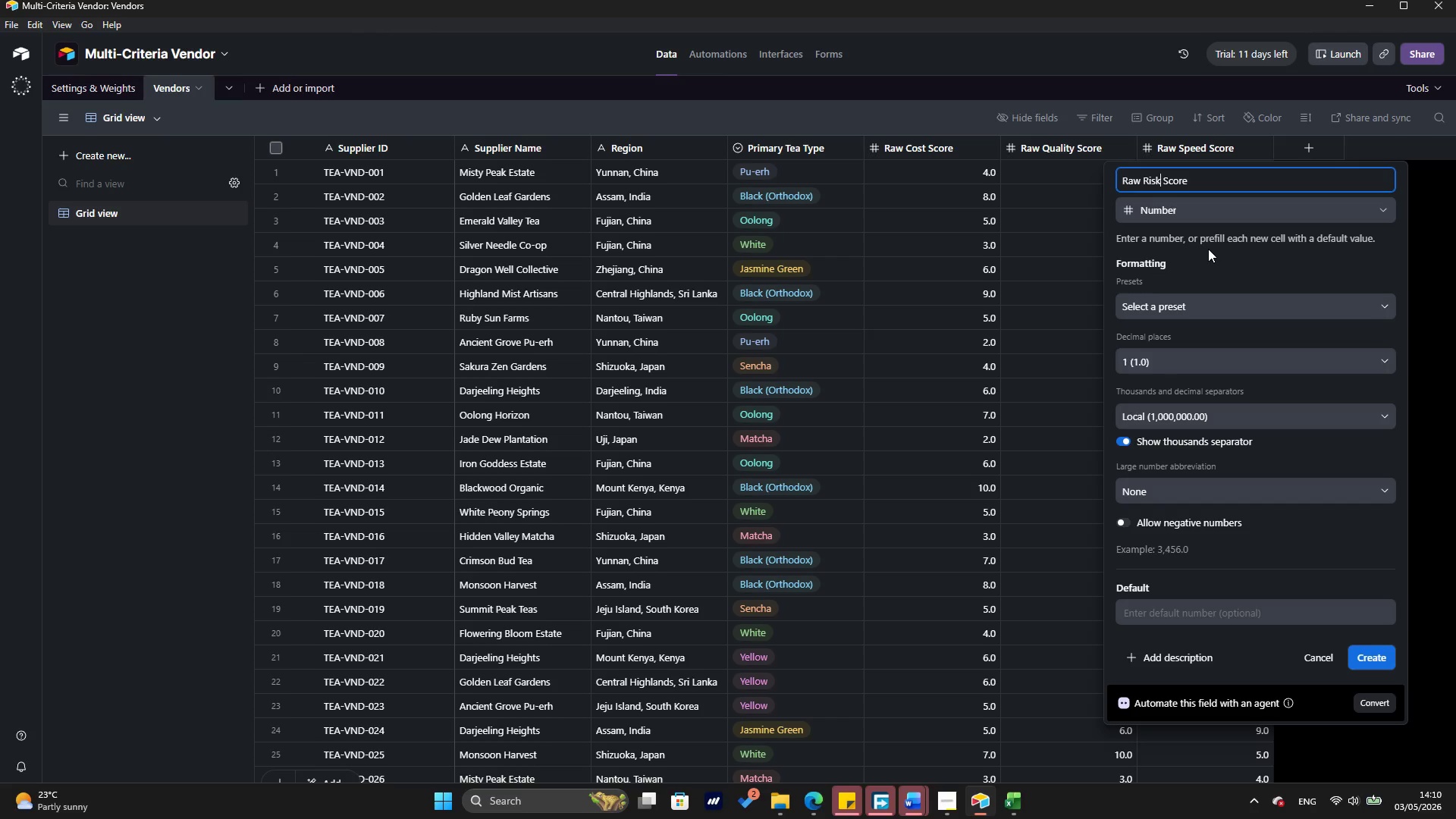 
key(K)
 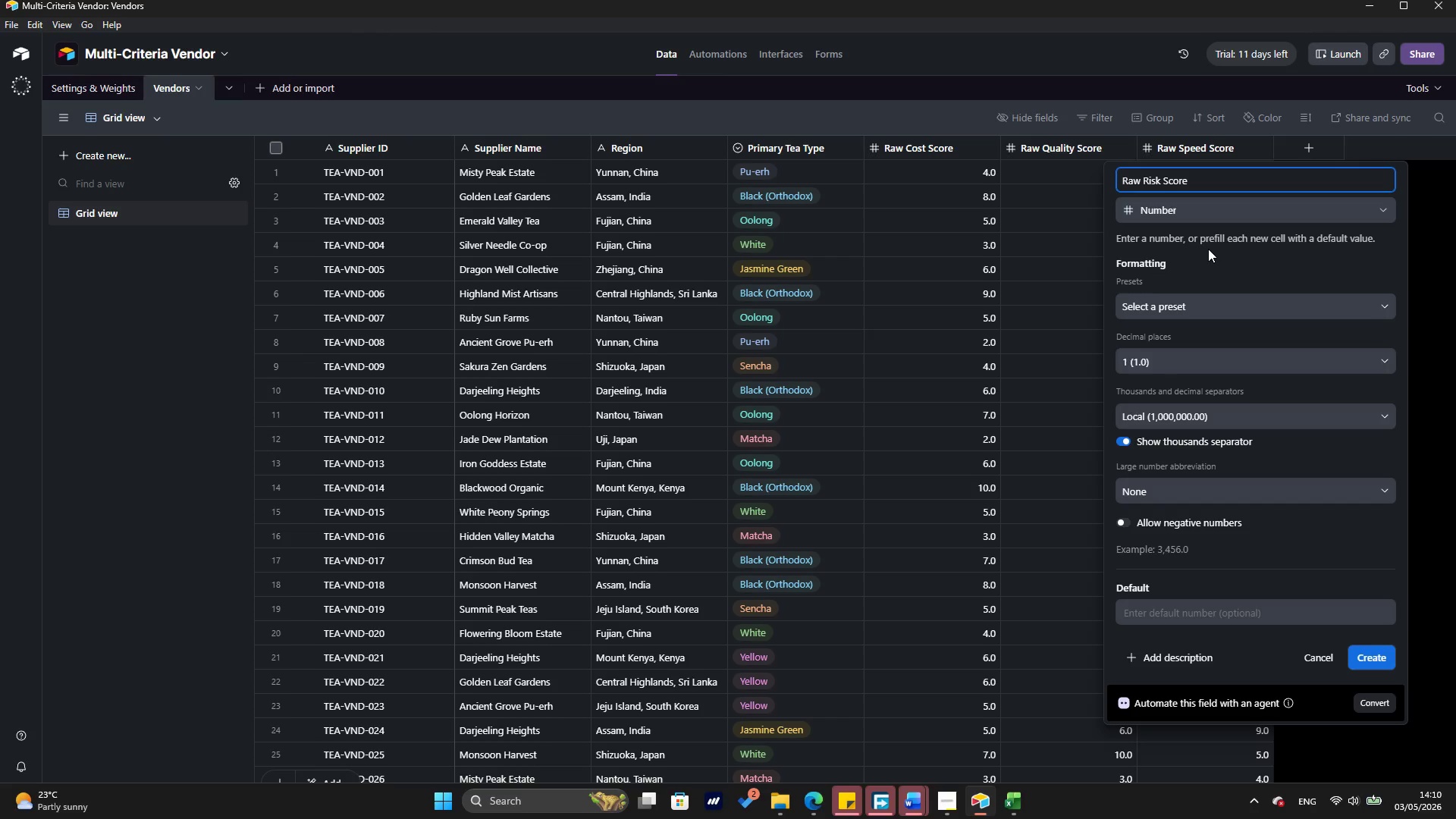 
key(ArrowRight)
 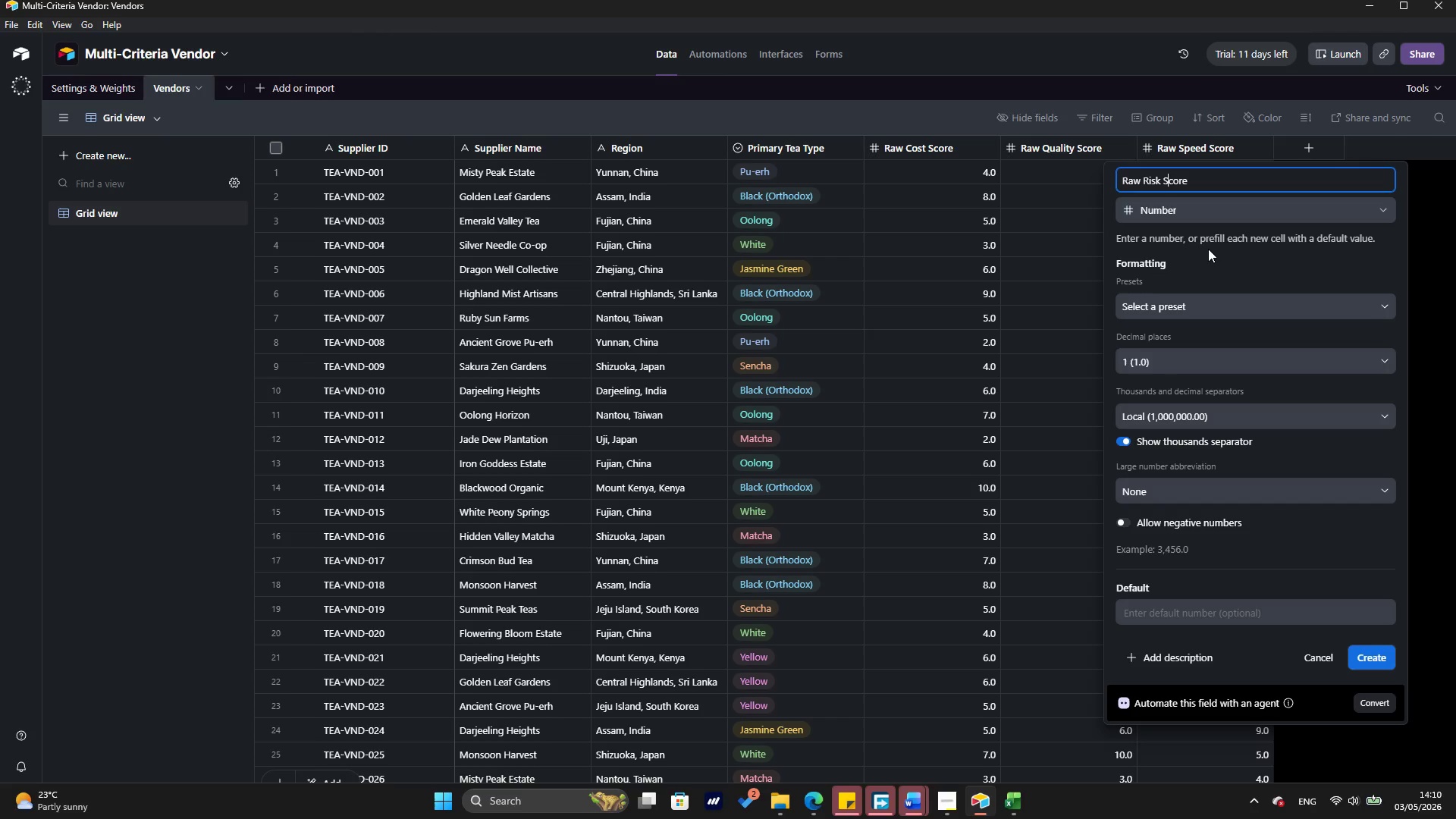 
key(ArrowRight)
 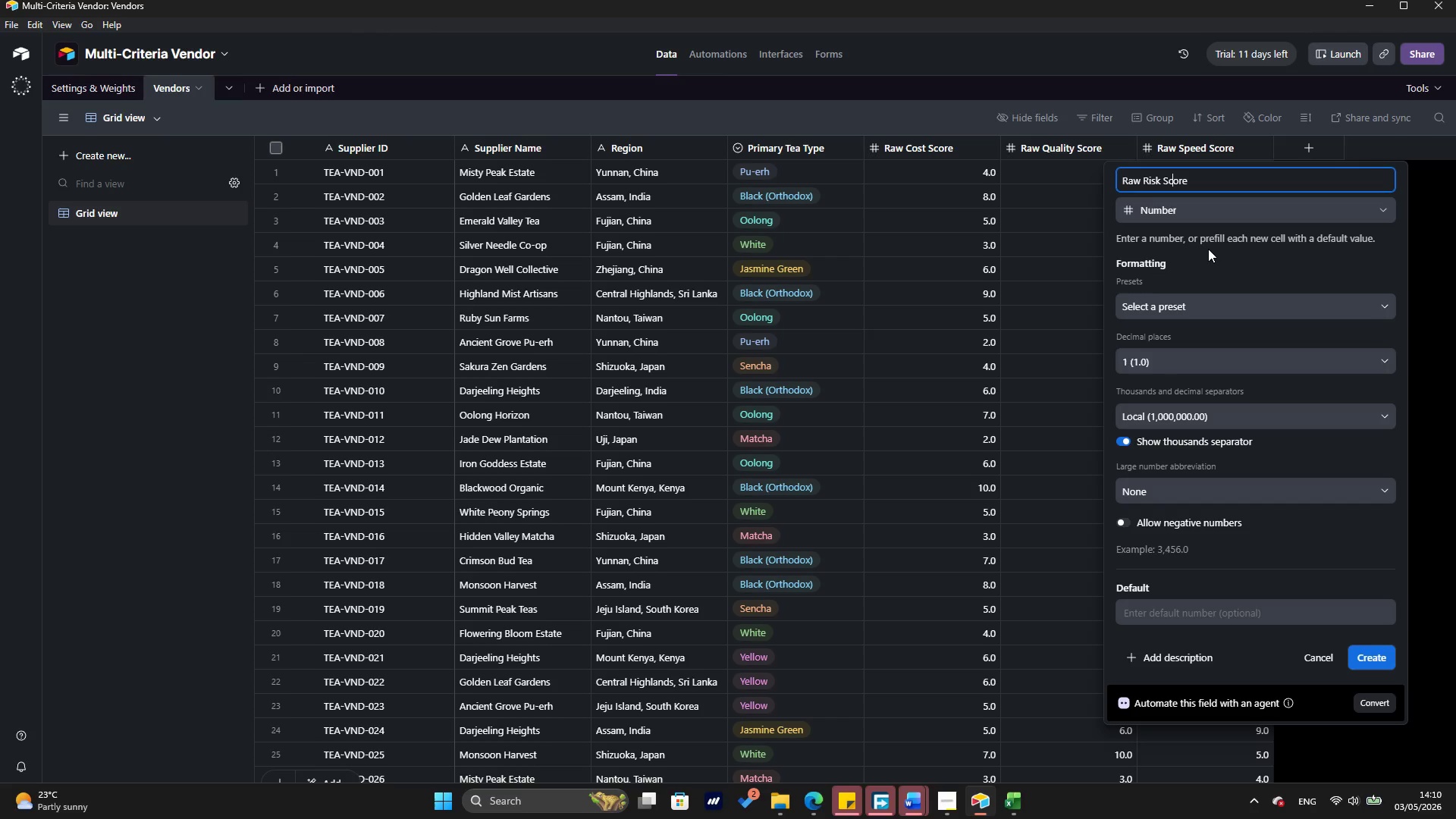 
key(ArrowRight)
 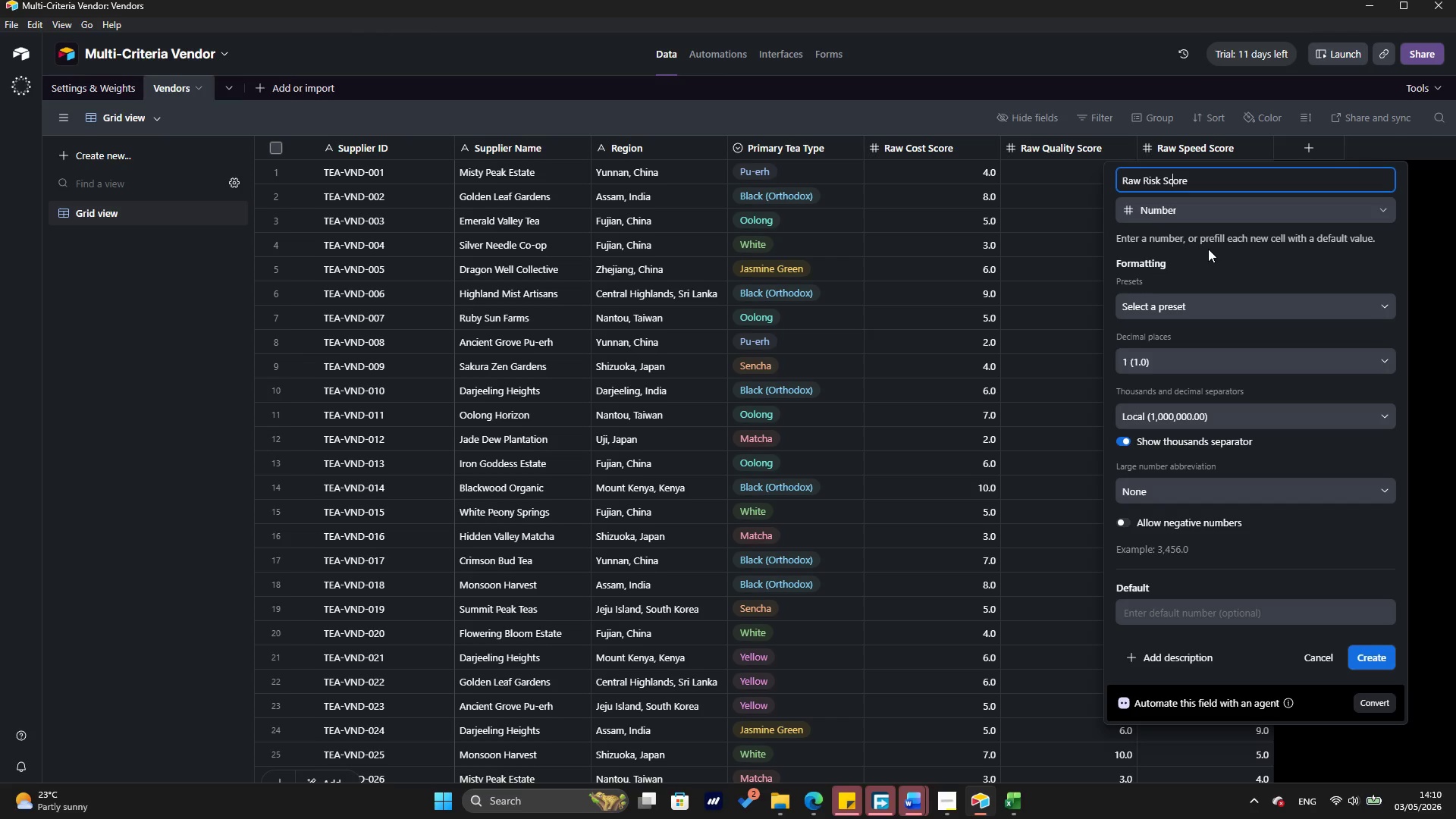 
wait(24.09)
 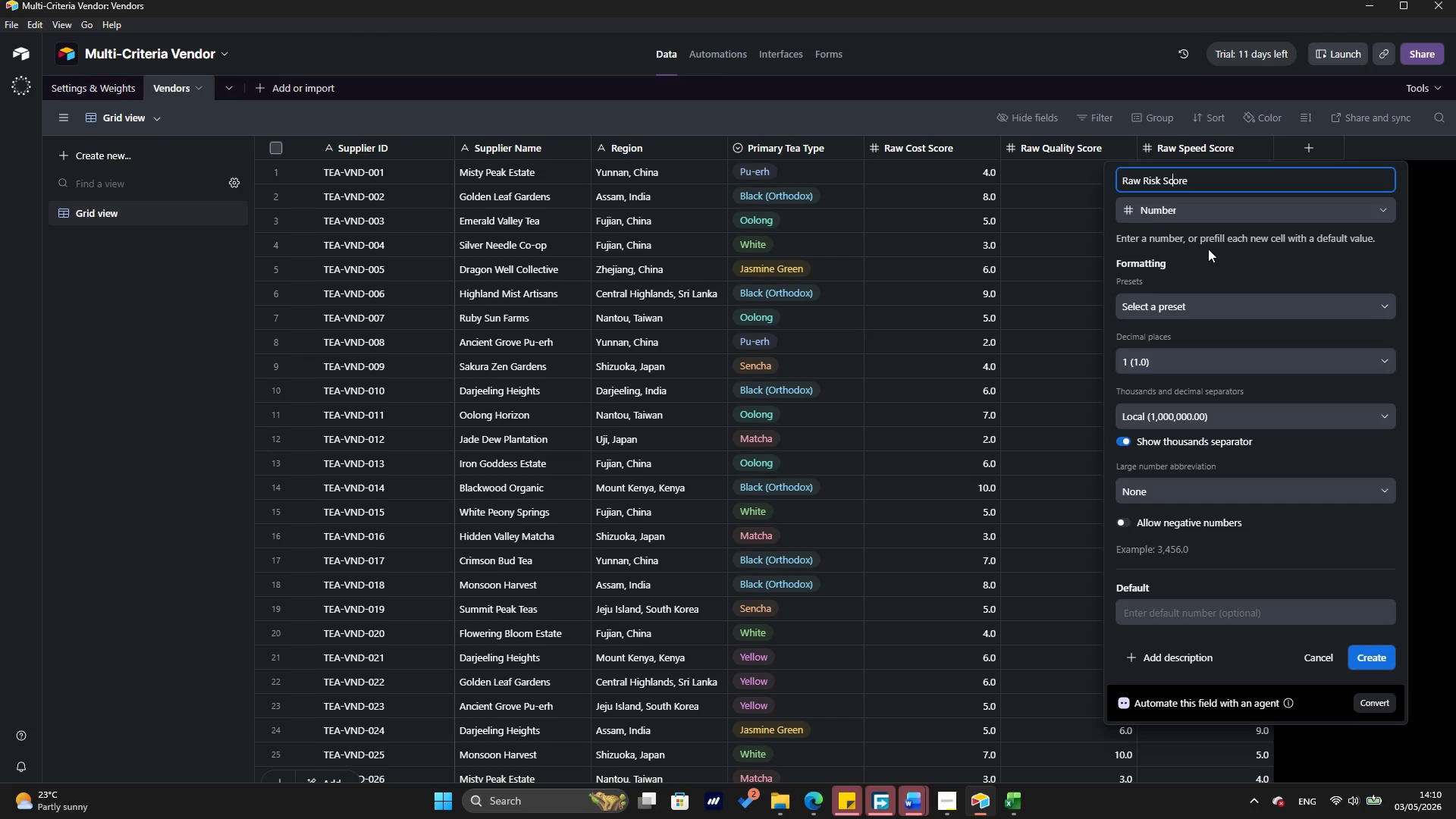 
left_click([1021, 802])
 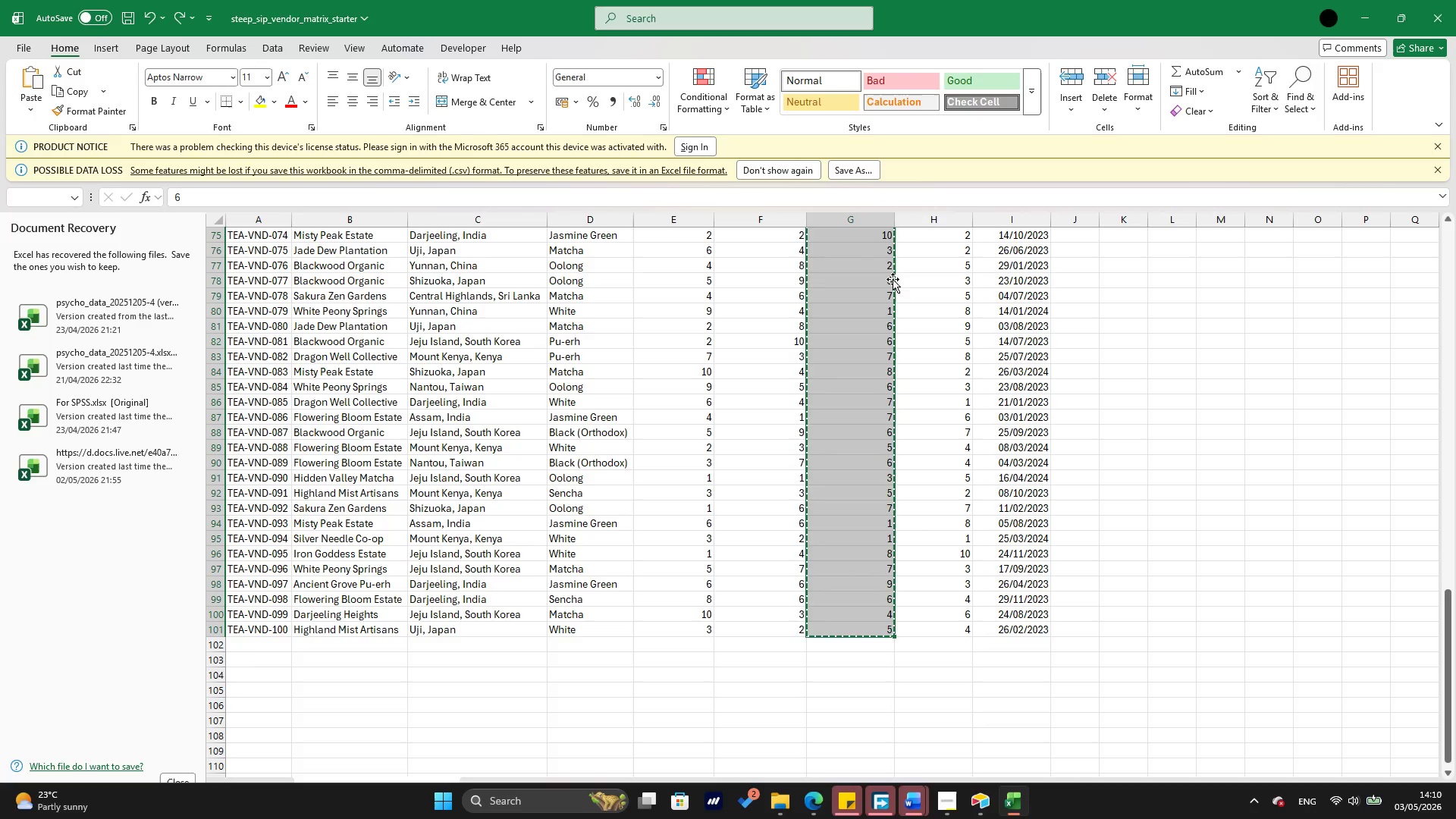 
scroll: coordinate [901, 269], scroll_direction: up, amount: 28.0
 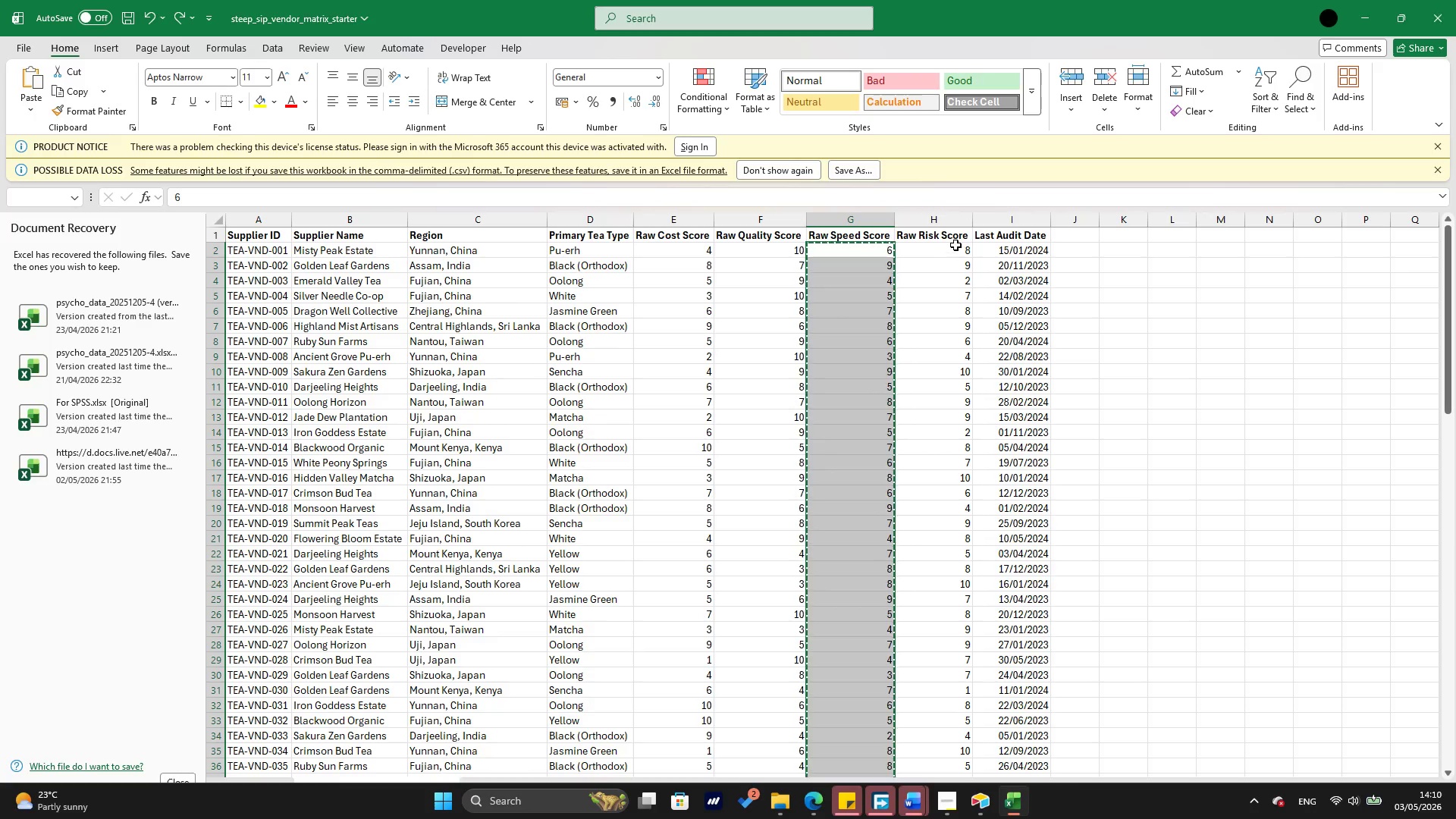 
left_click([959, 248])
 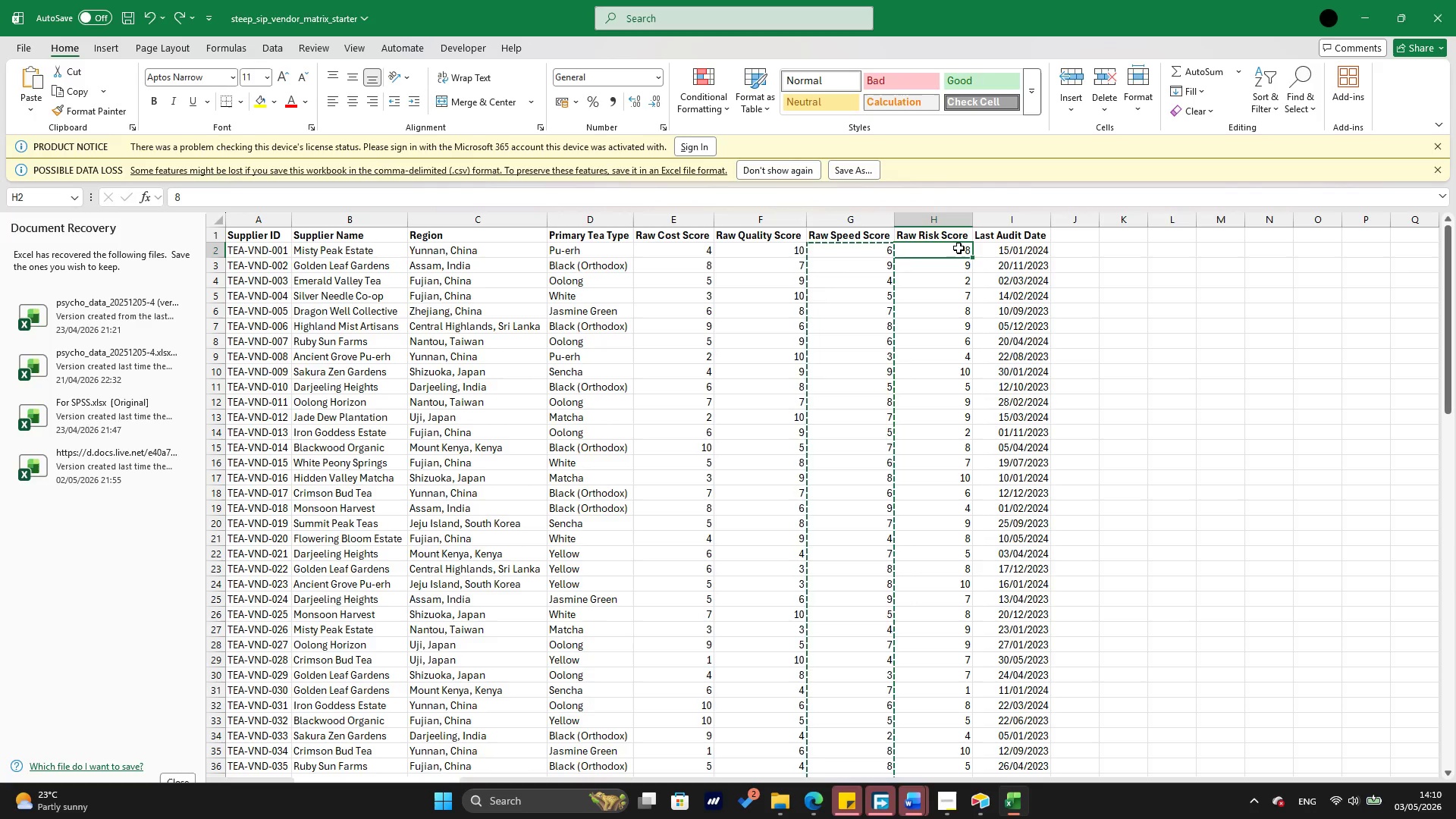 
hold_key(key=ArrowDown, duration=1.53)
 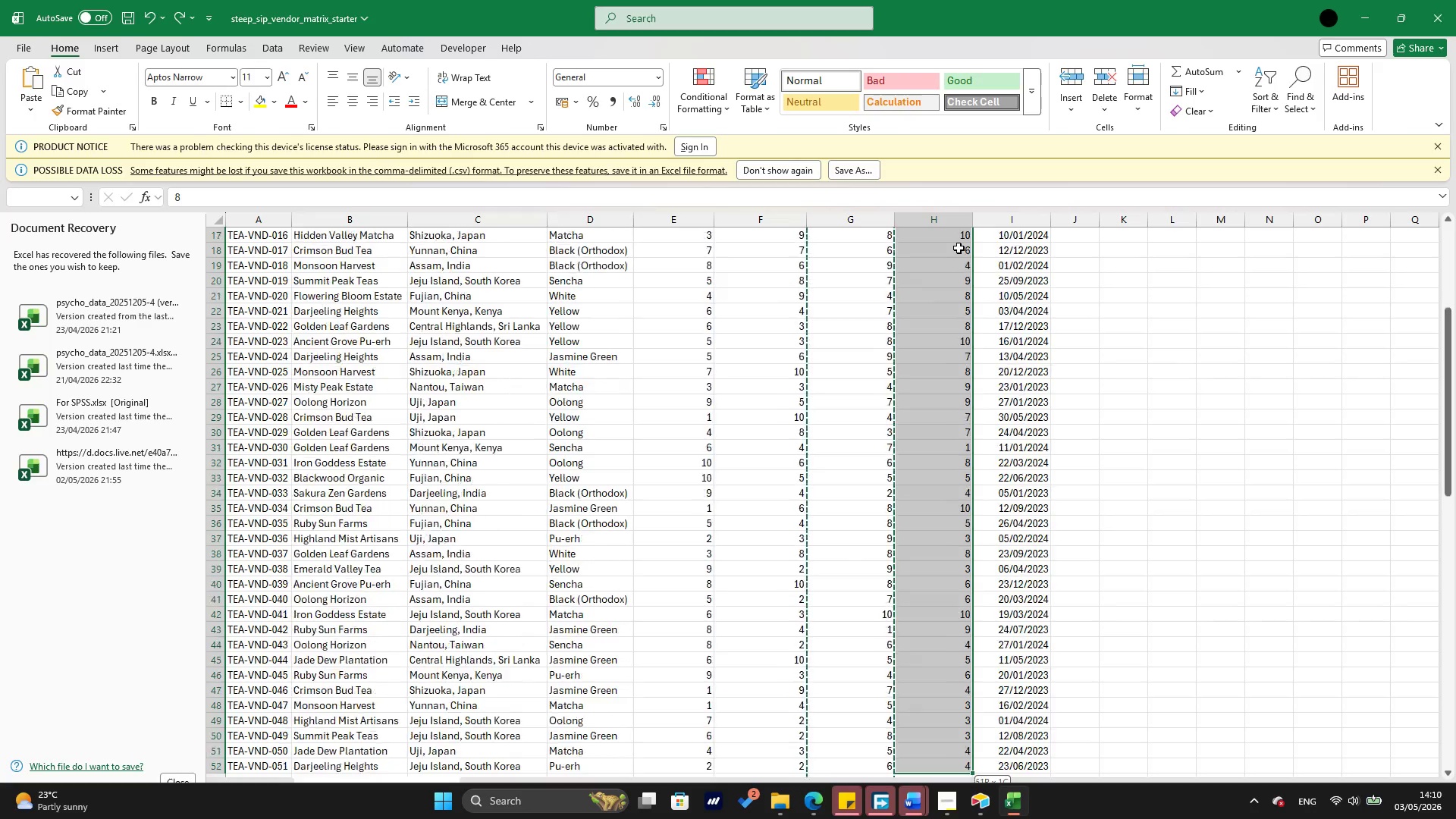 
hold_key(key=ArrowDown, duration=1.5)
 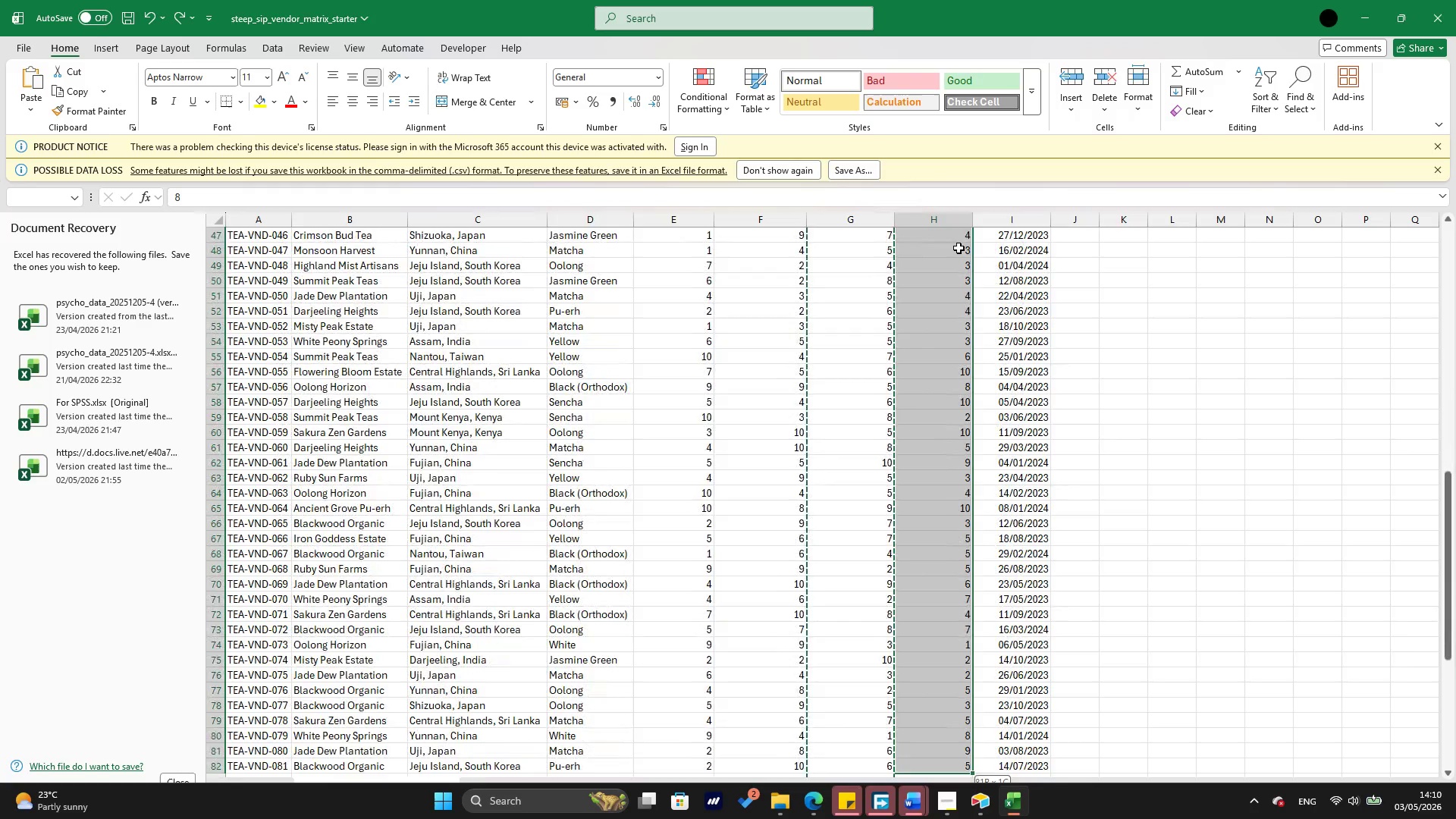 
hold_key(key=ArrowDown, duration=0.95)
 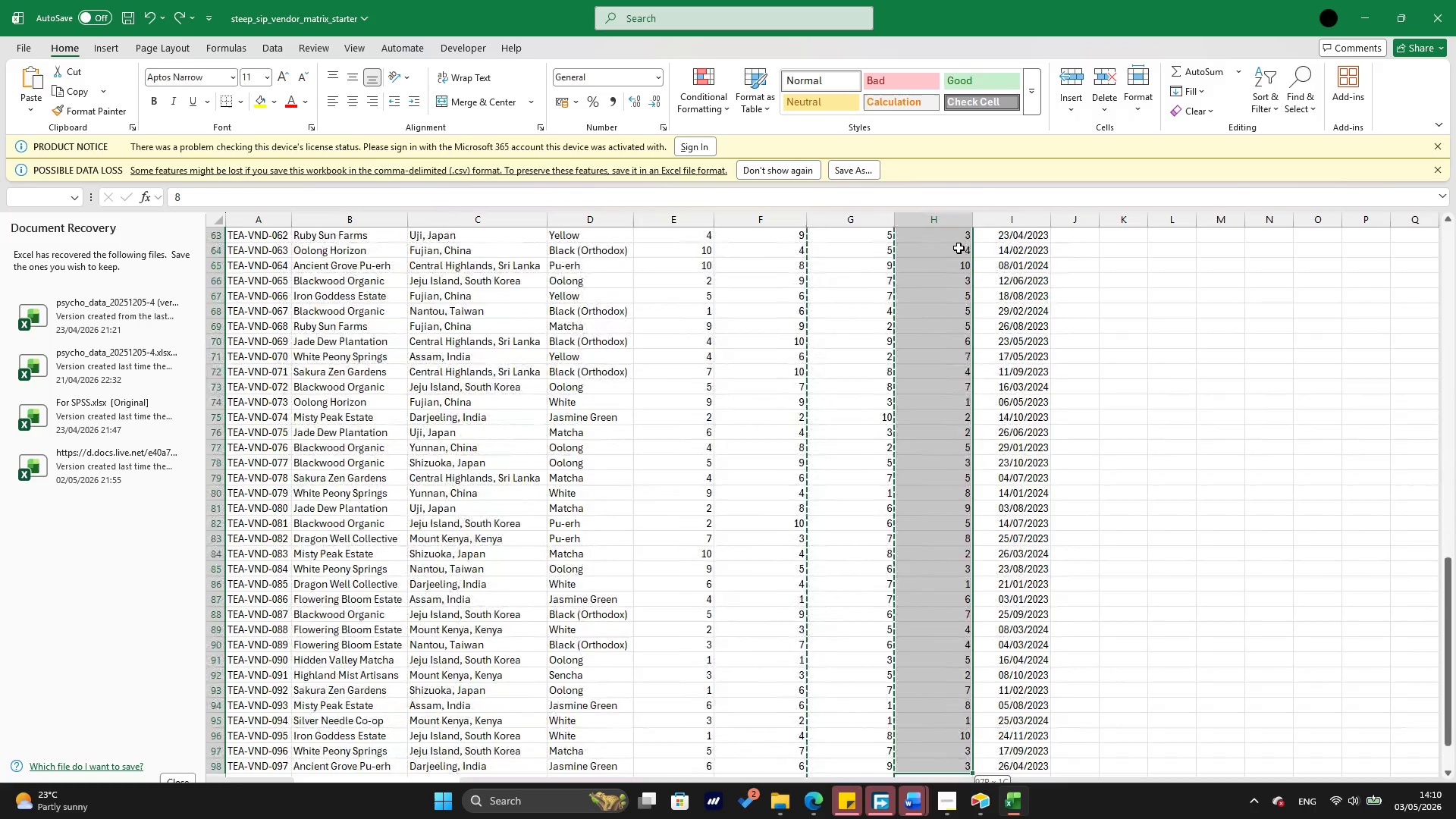 
key(Shift+ArrowDown)
 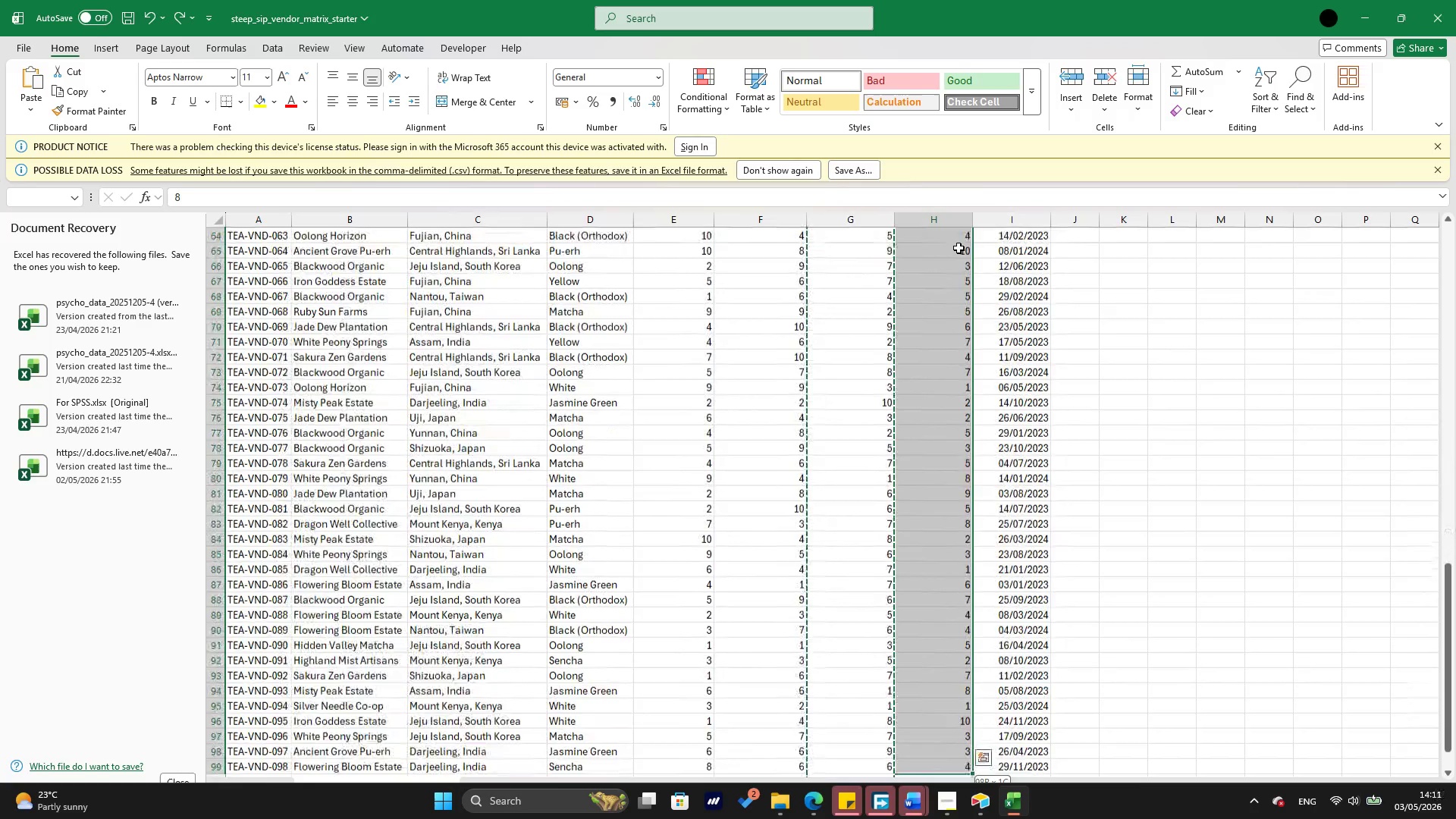 
key(Shift+ArrowDown)
 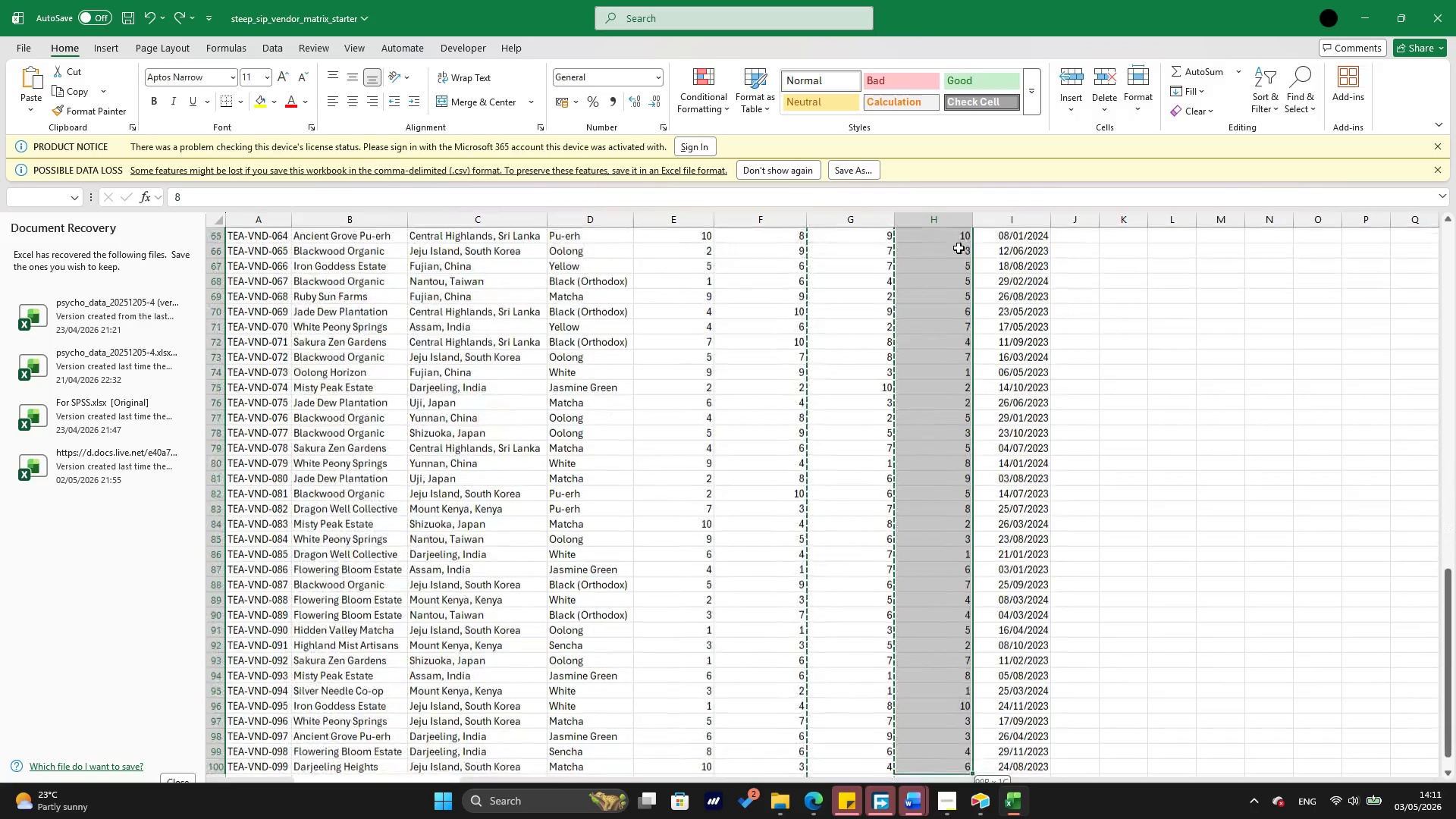 
key(Shift+ArrowDown)
 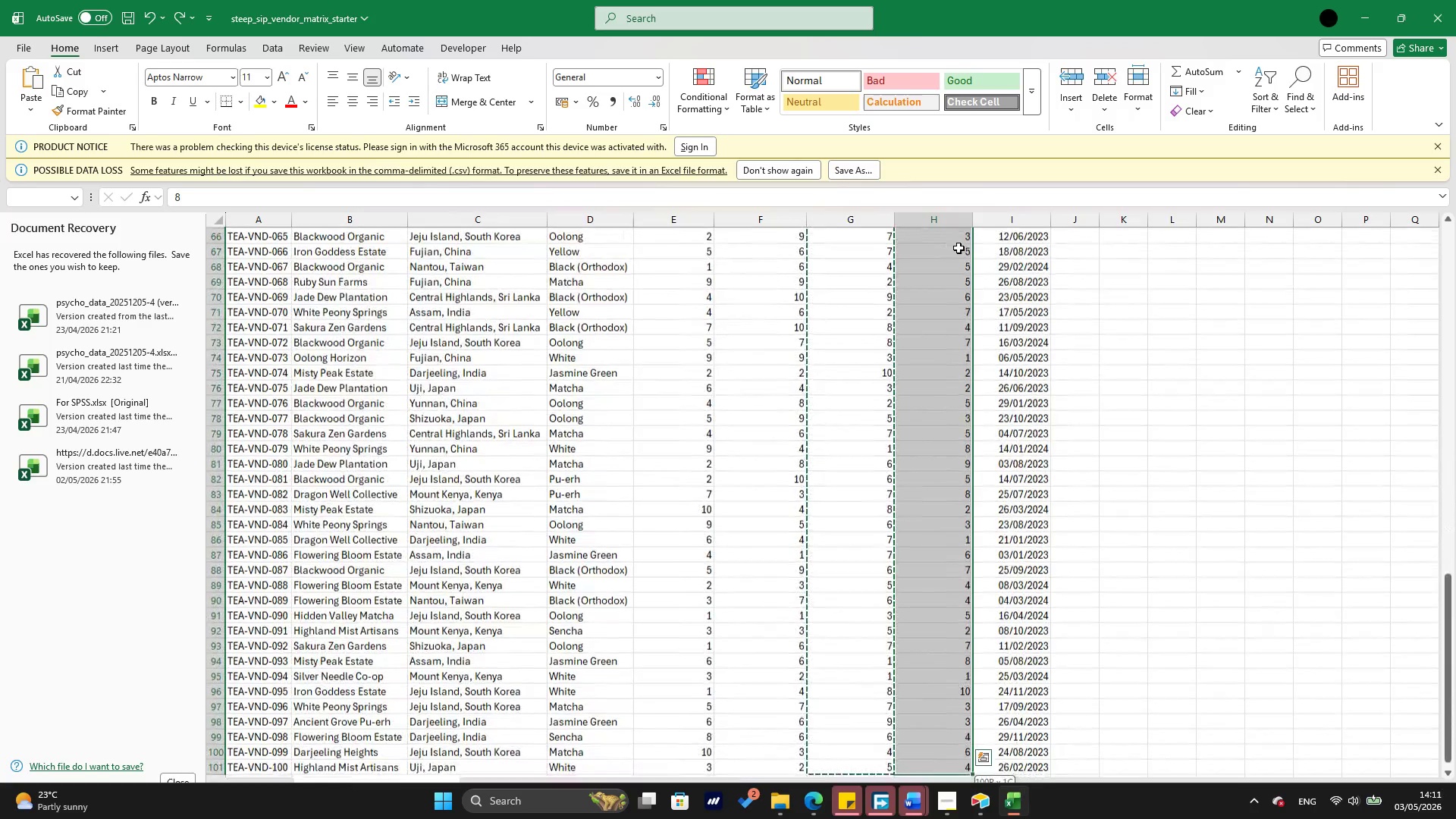 
key(Shift+ArrowDown)
 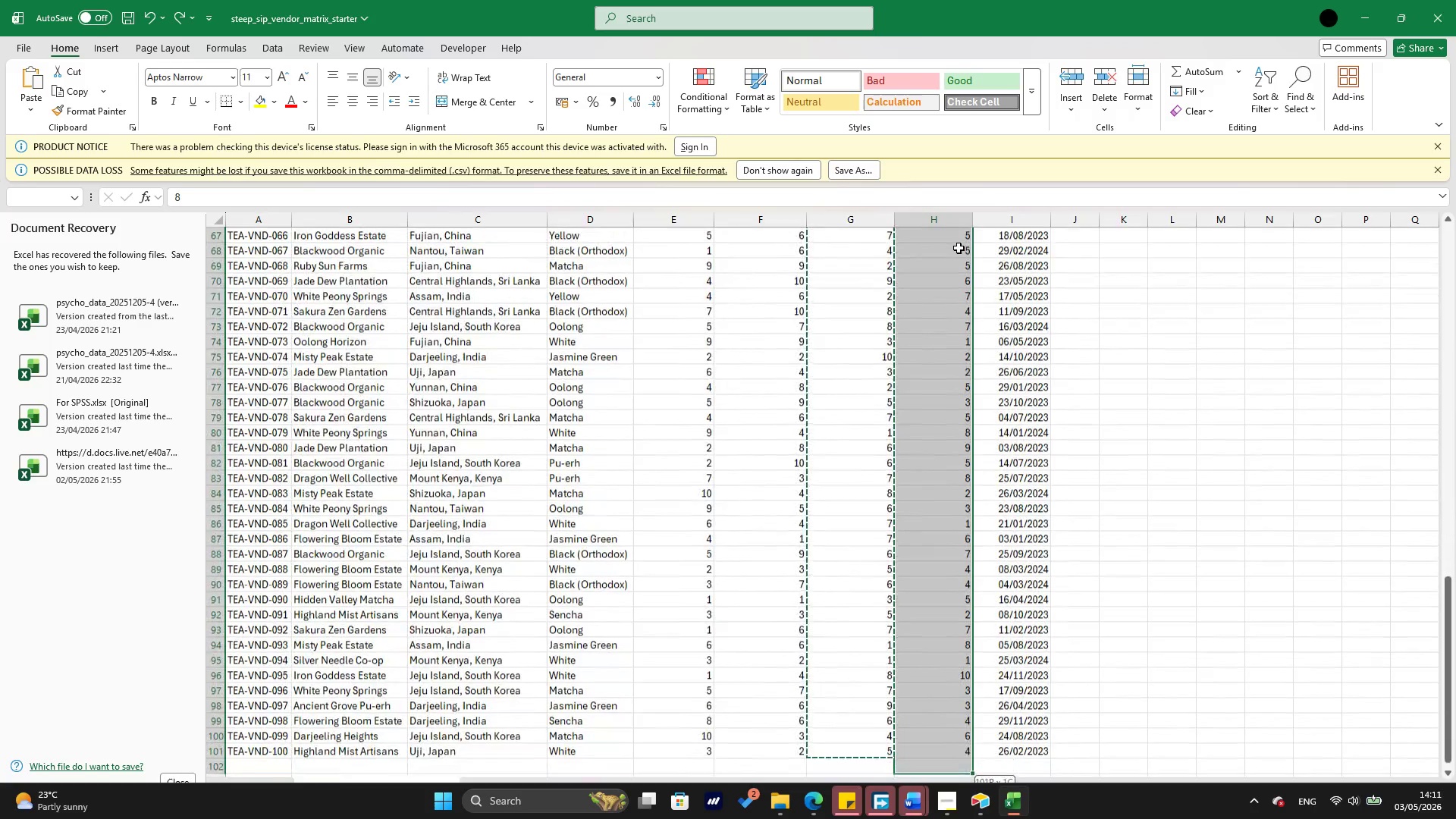 
key(Shift+ArrowDown)
 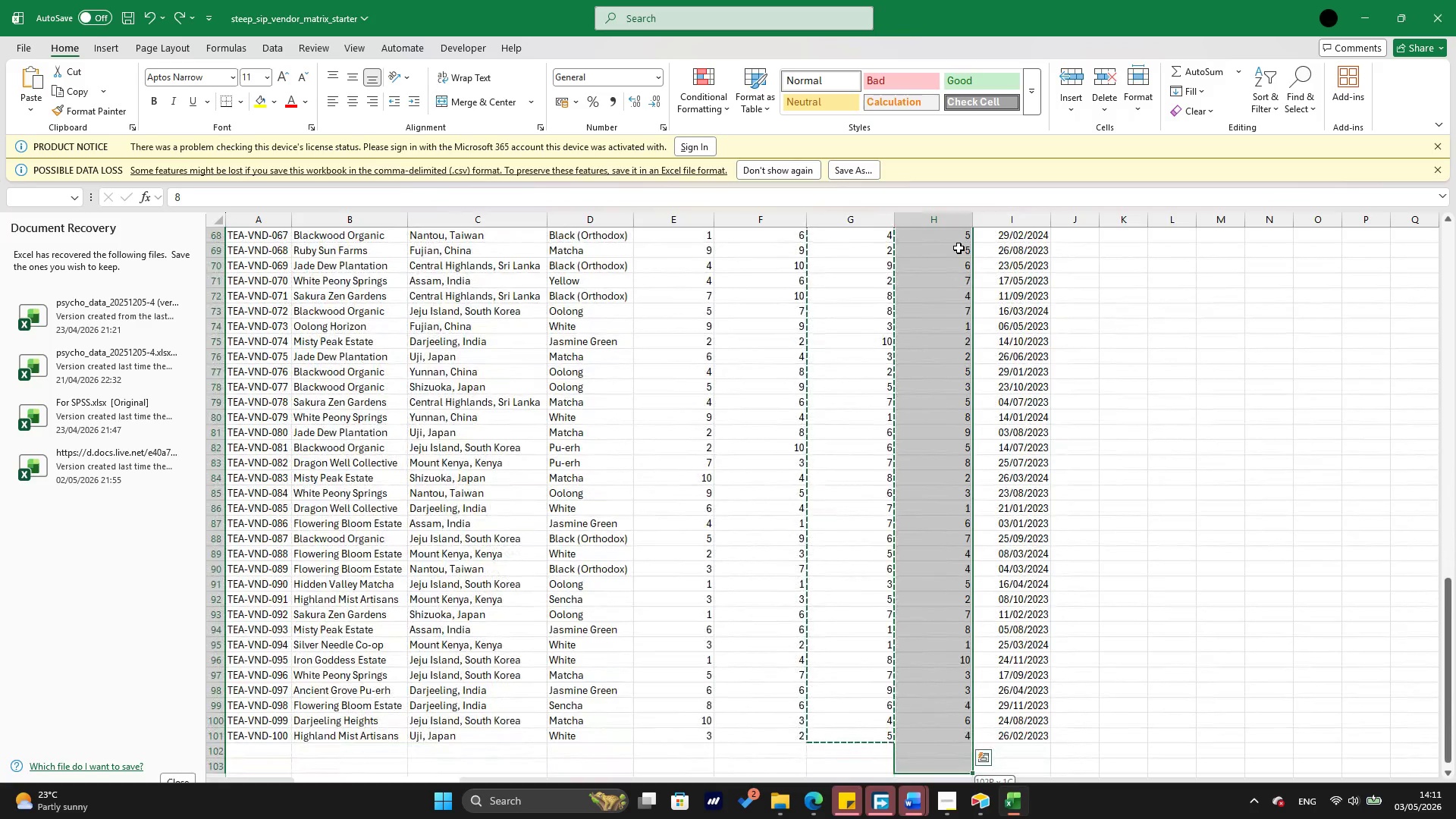 
key(Shift+ArrowUp)
 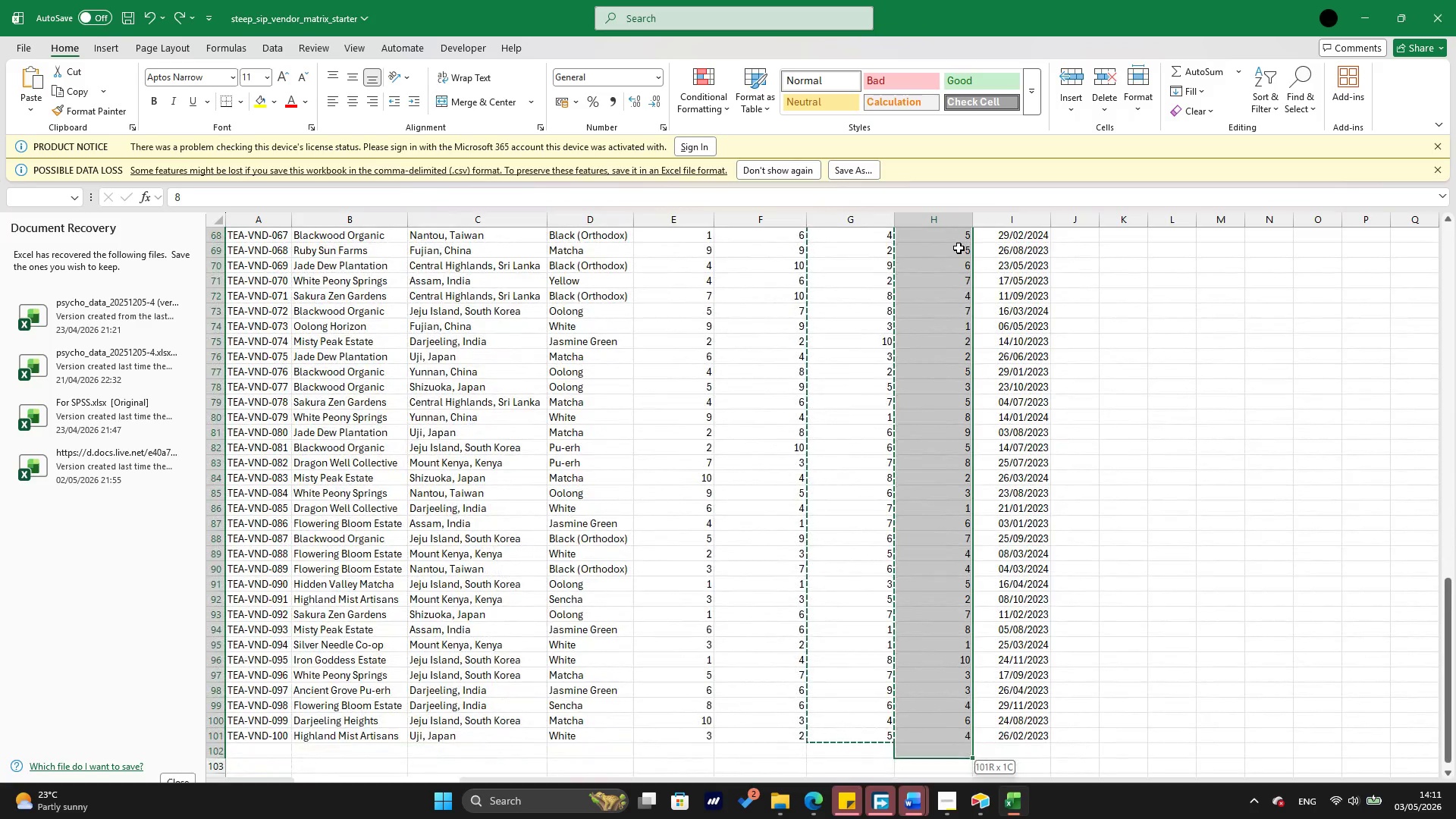 
key(Shift+ArrowUp)
 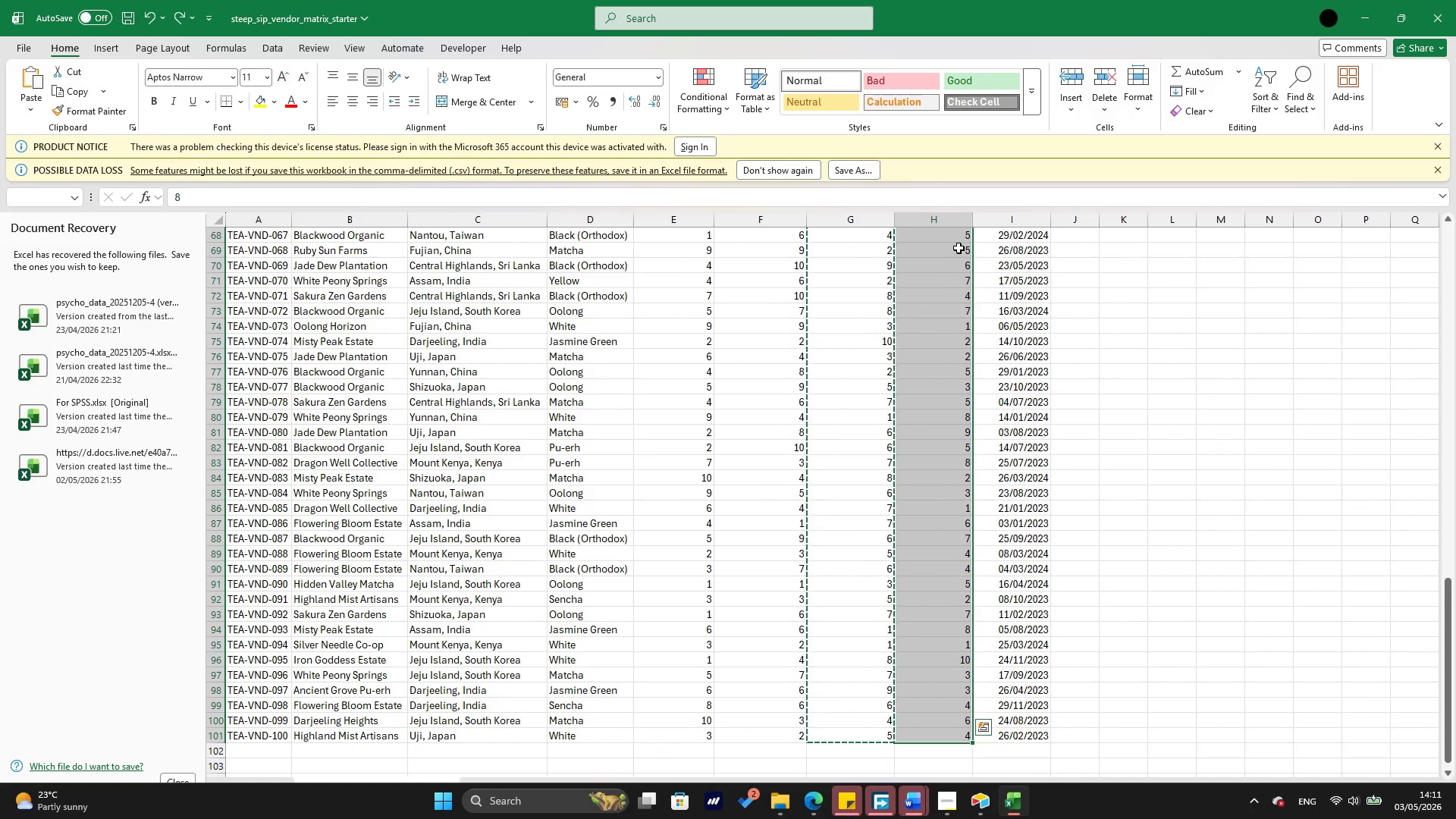 
key(Escape)
 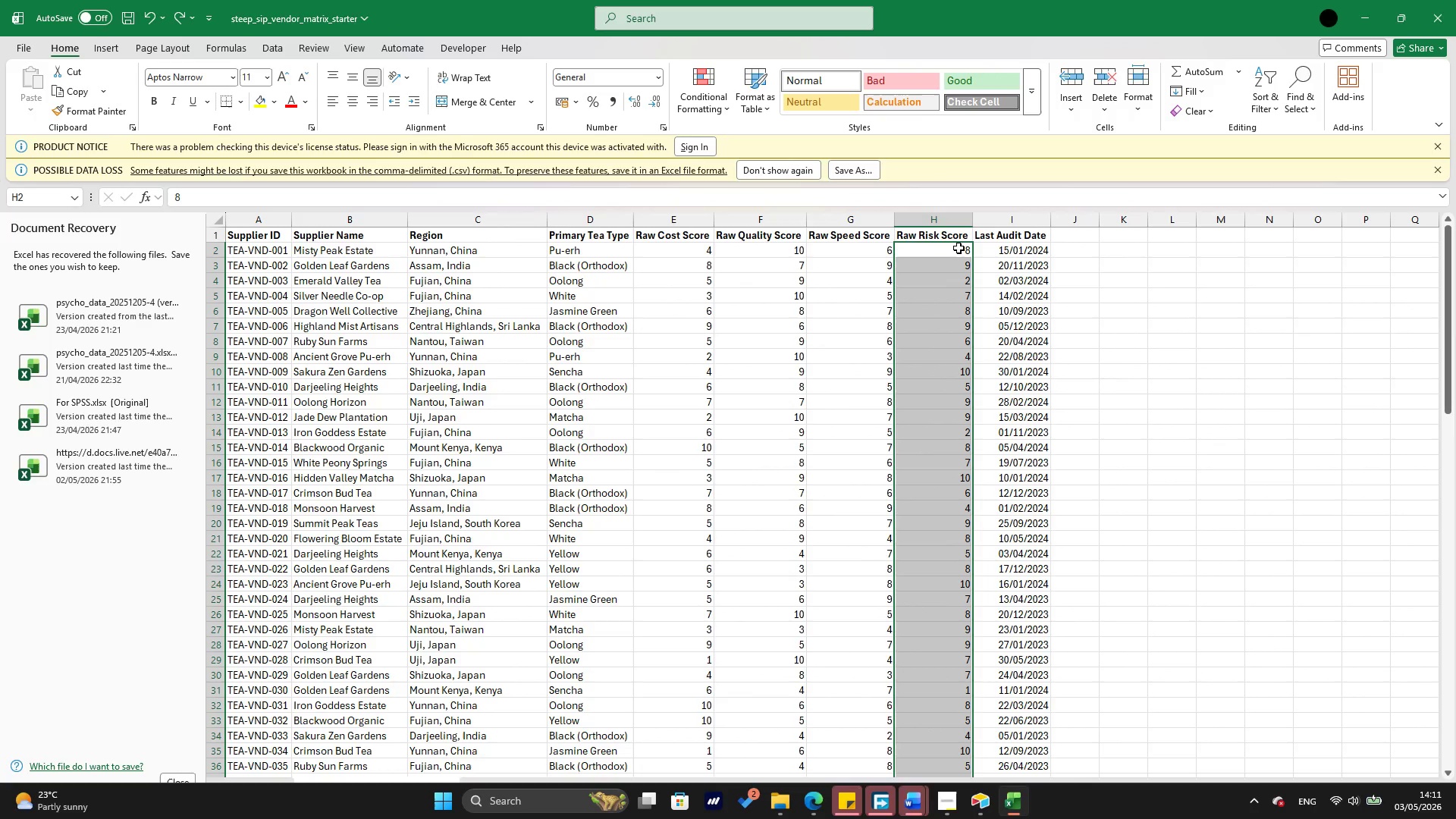 
right_click([959, 248])
 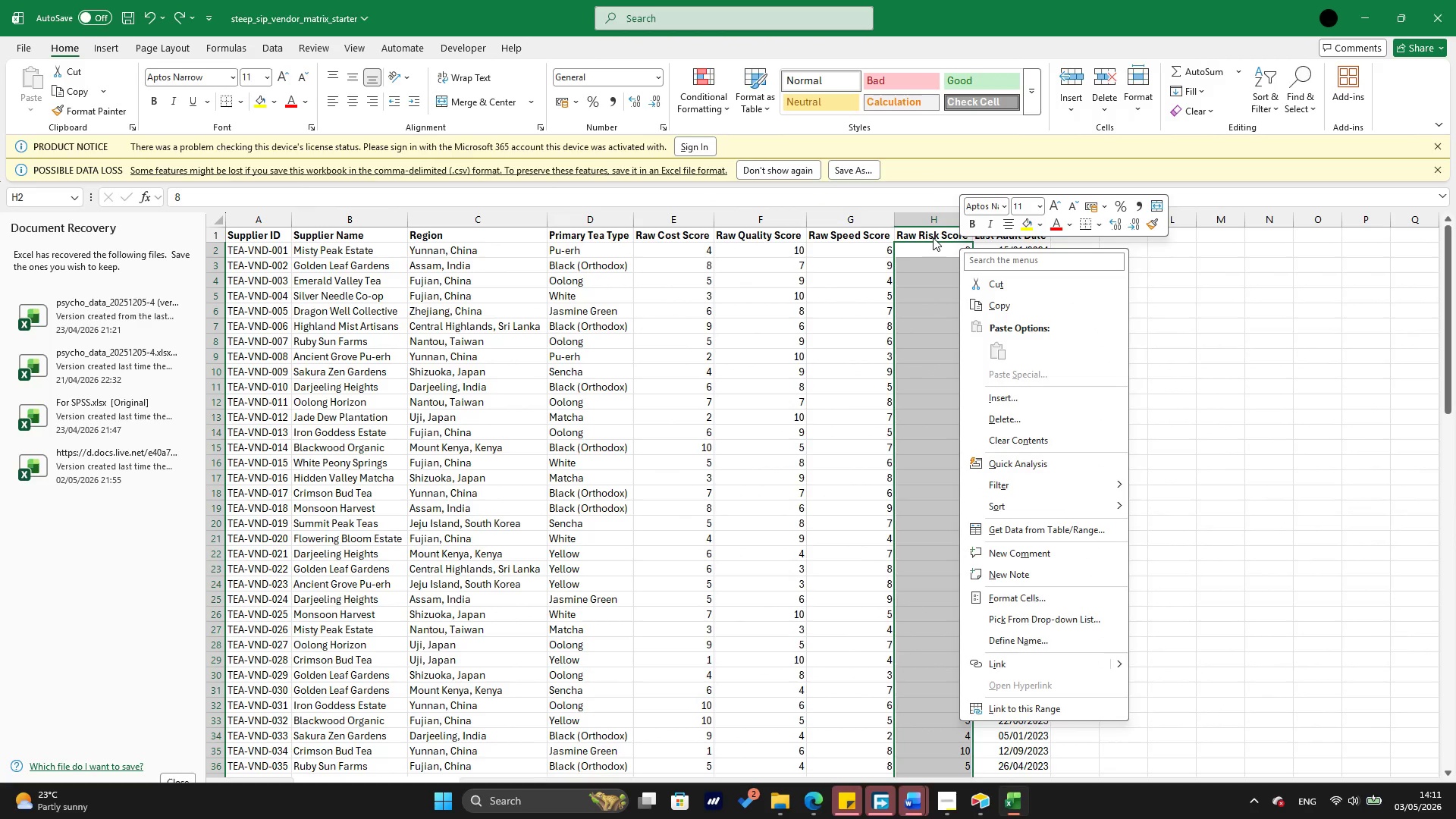 
wait(7.06)
 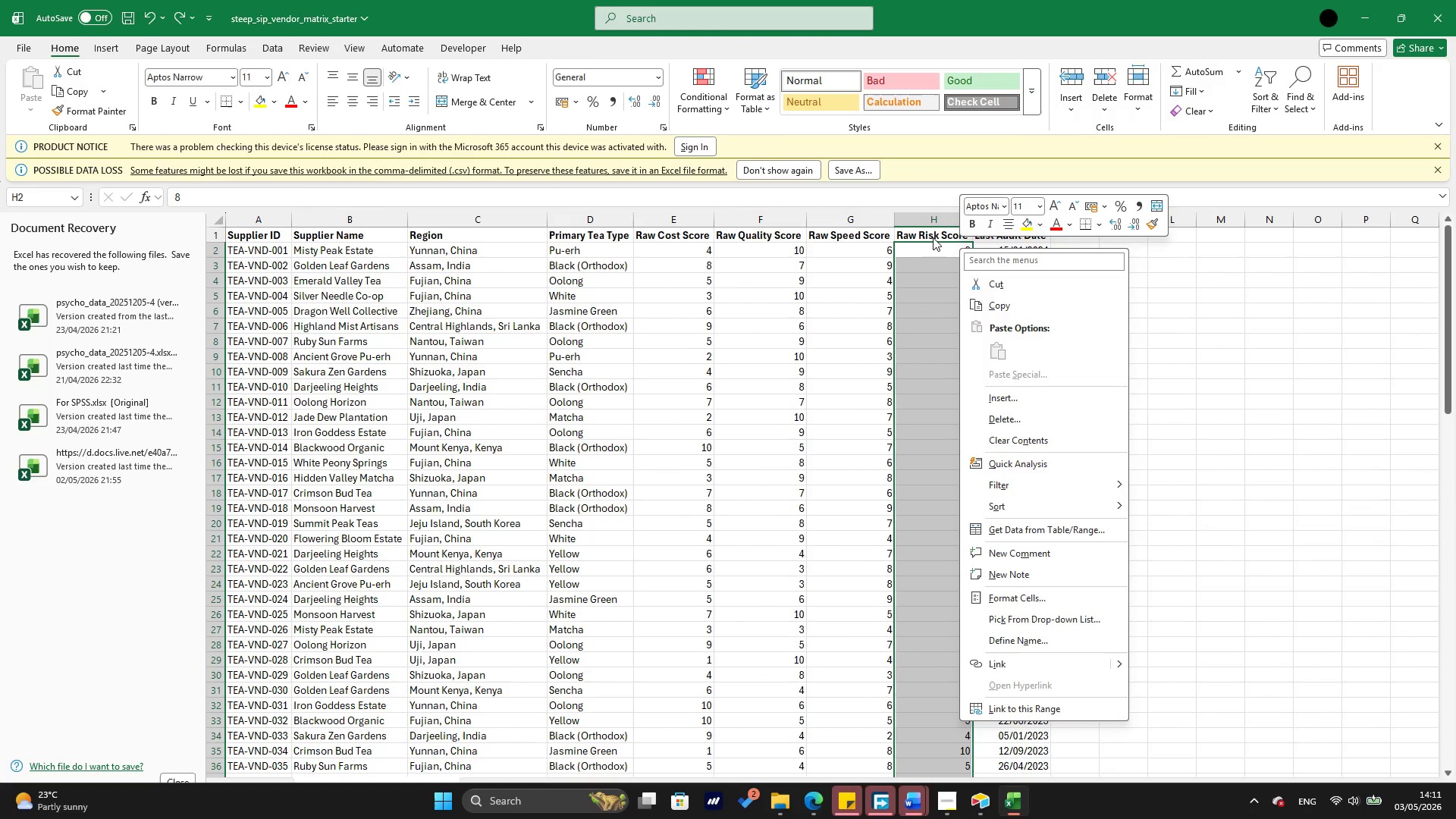 
left_click([970, 306])
 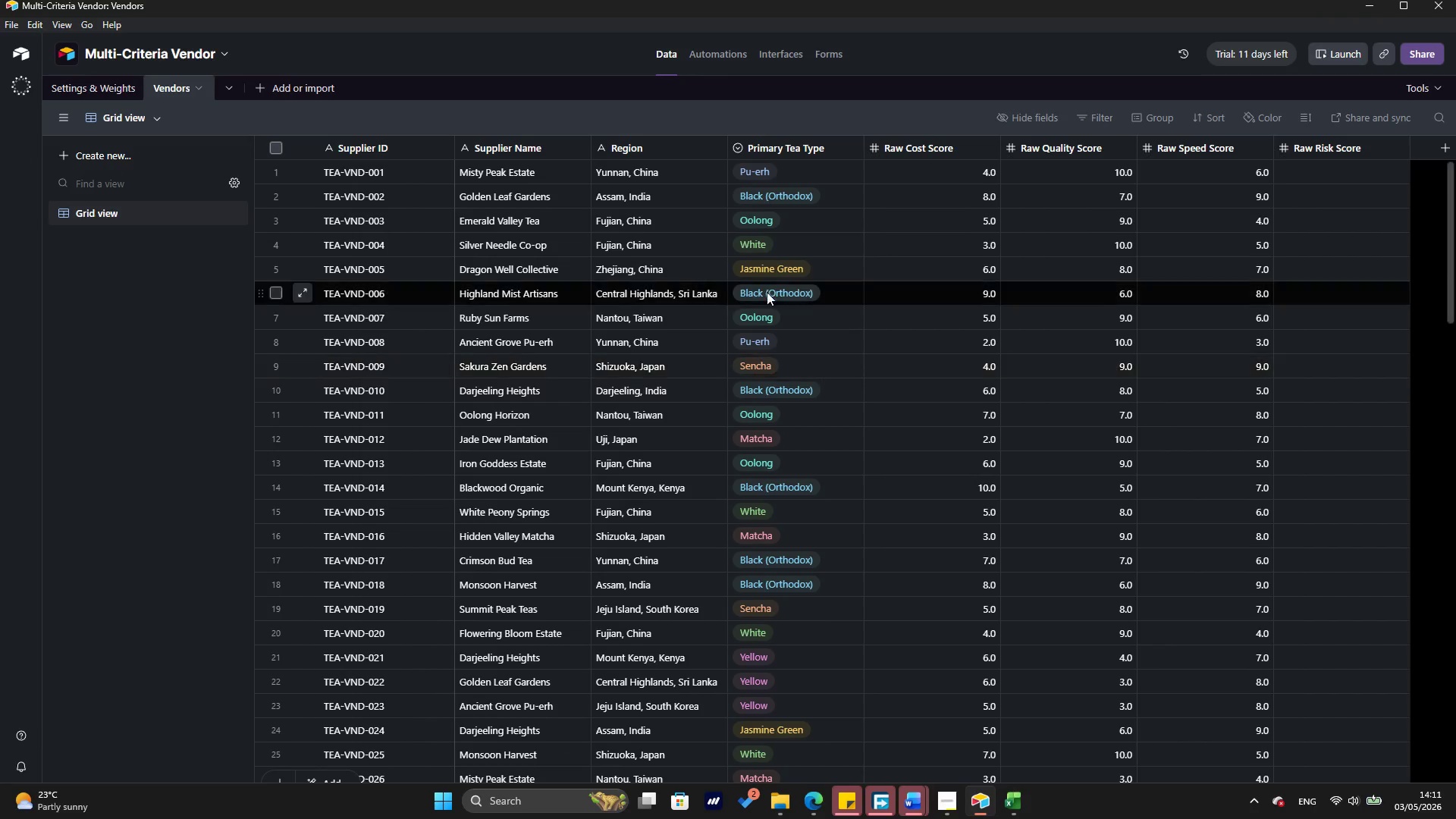 
scroll: coordinate [1141, 212], scroll_direction: up, amount: 8.0
 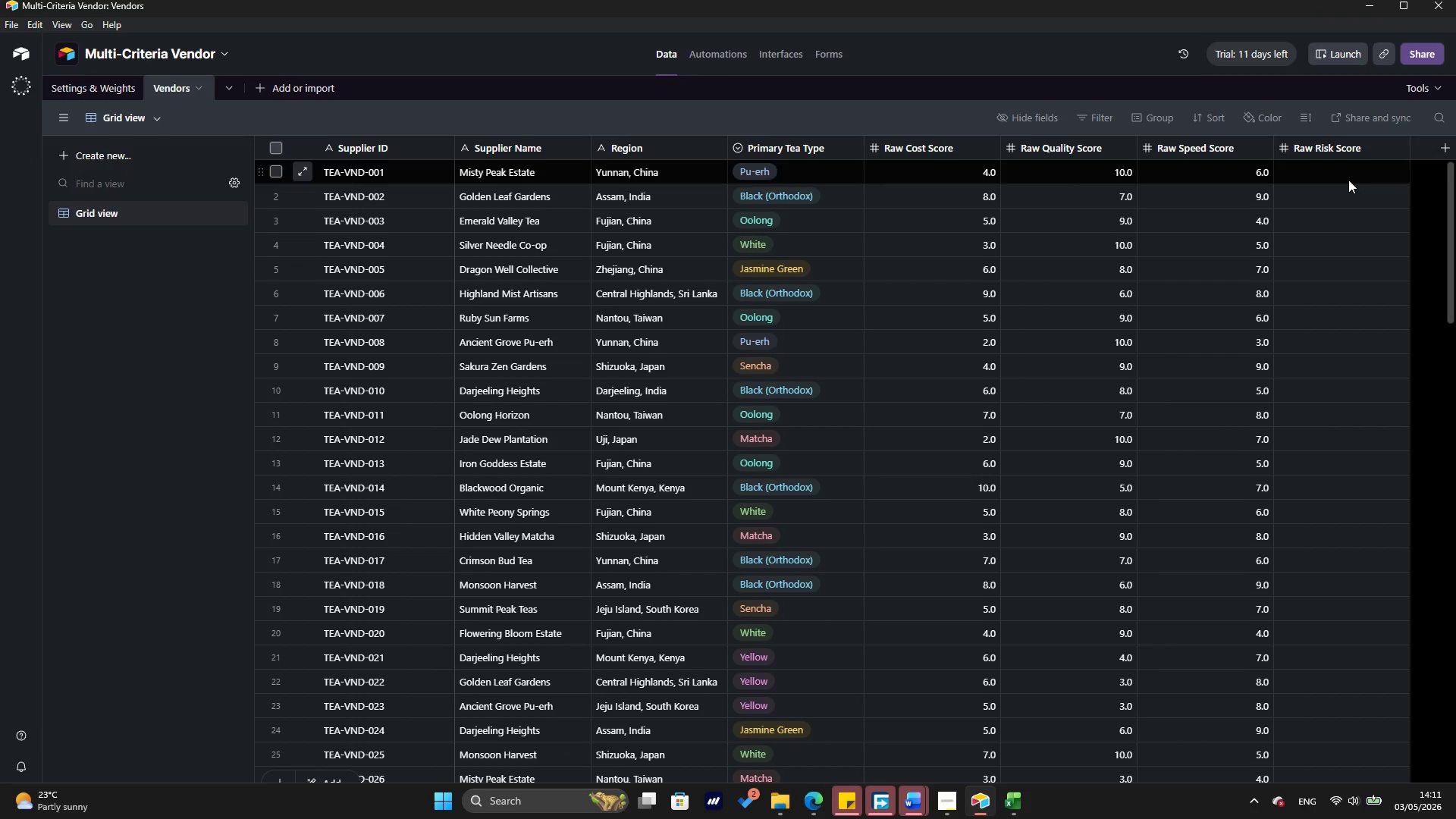 
left_click([1348, 180])
 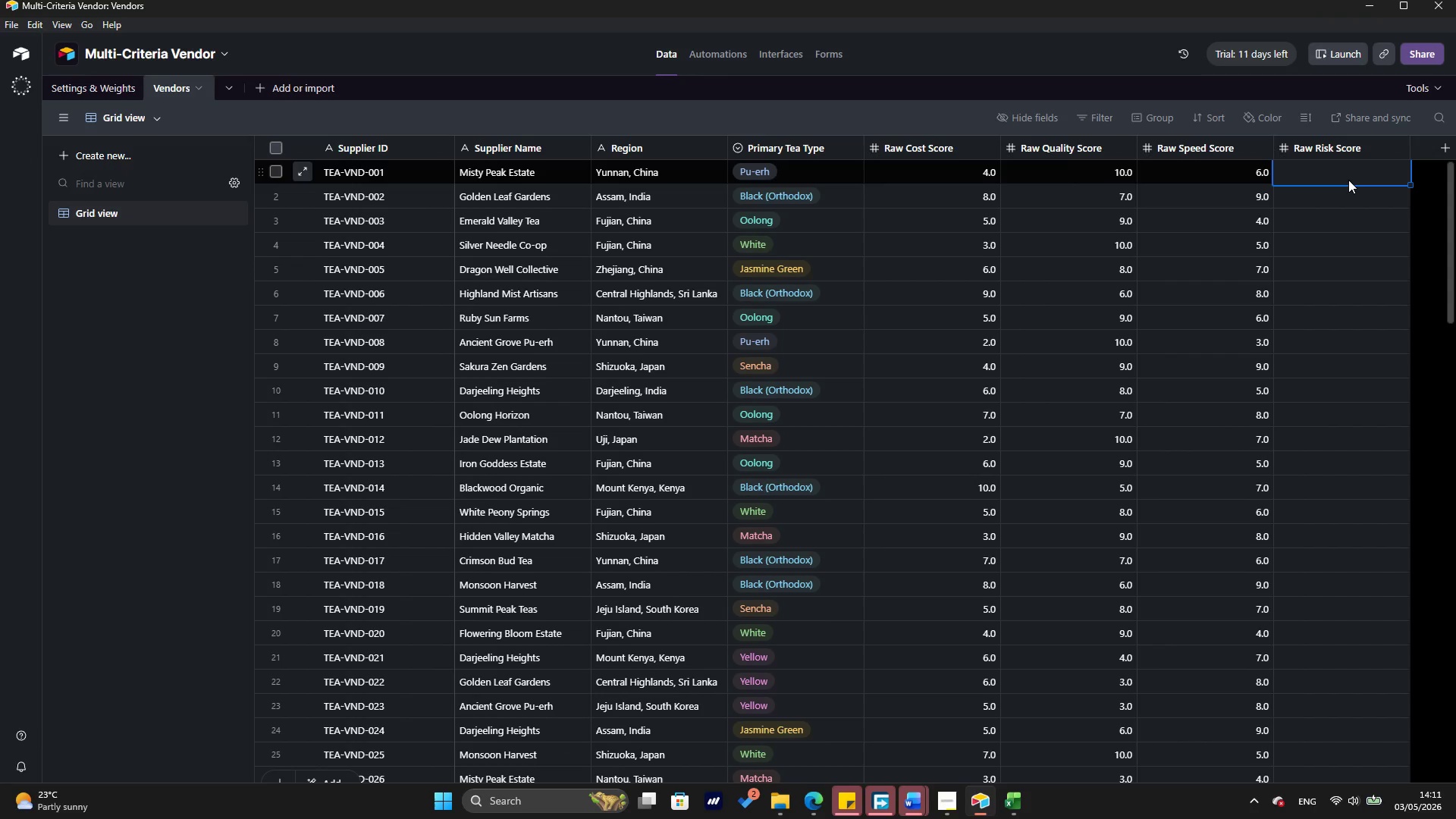 
key(Control+V)
 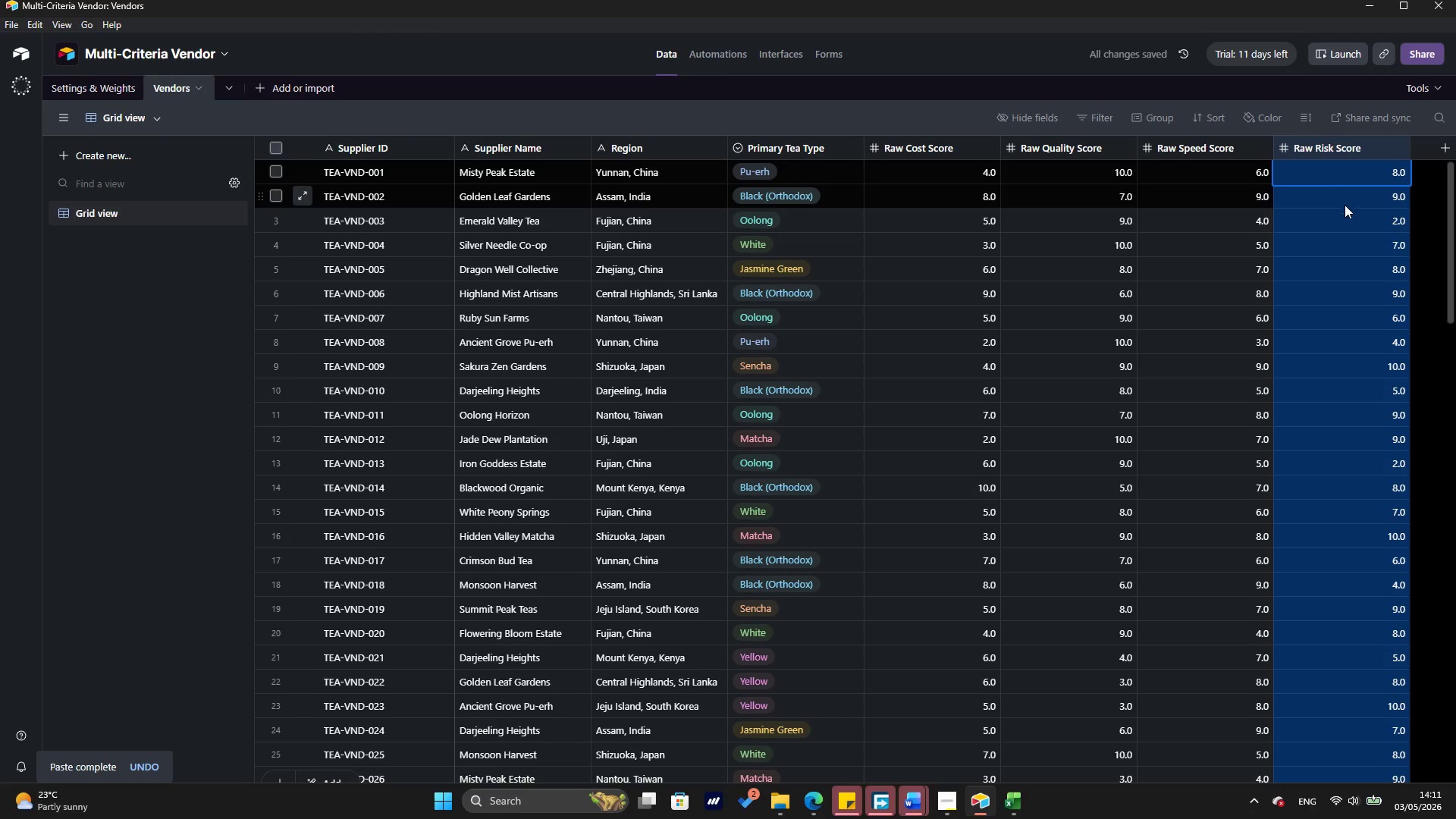 
left_click([118, 347])
 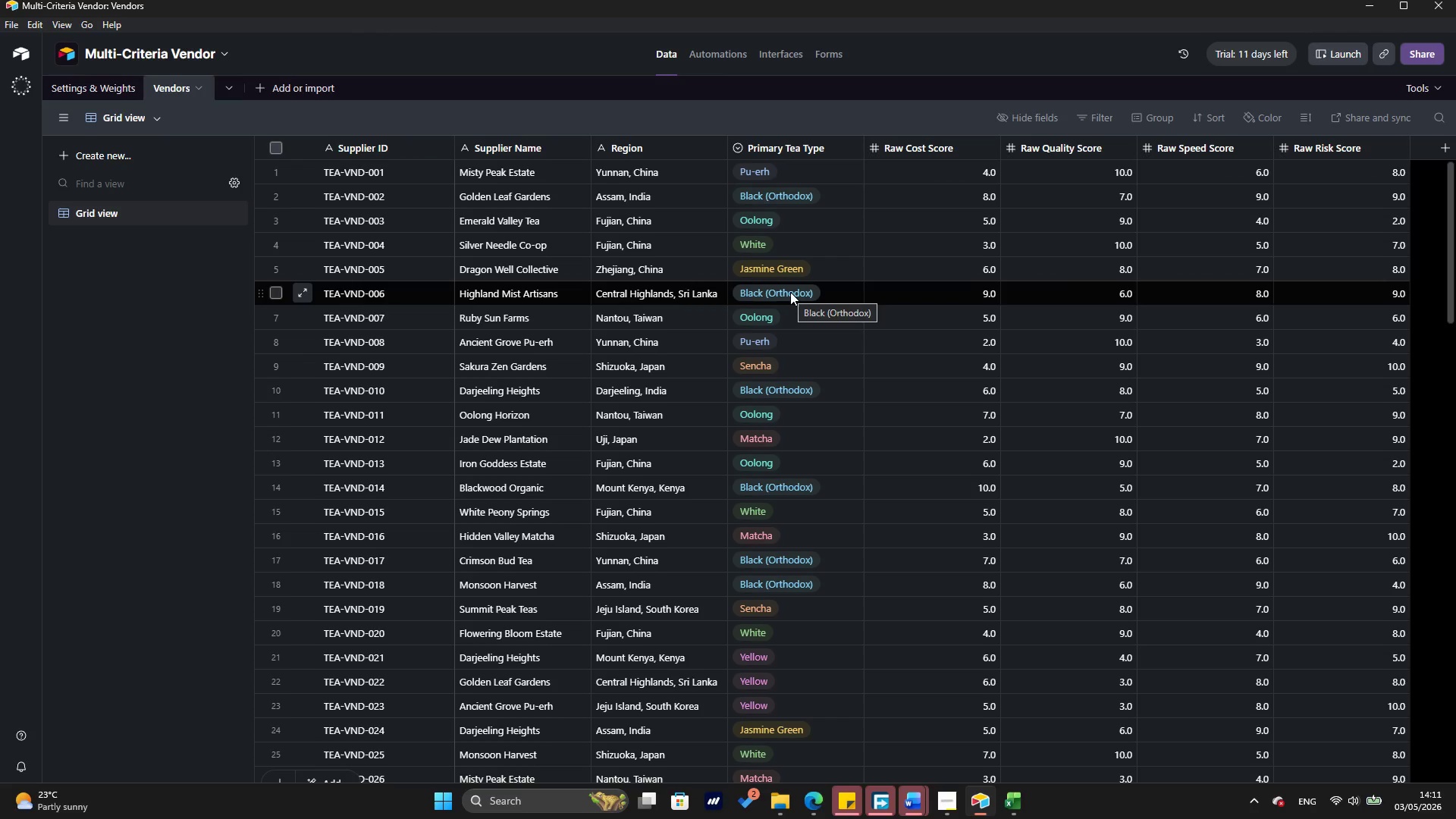 
wait(20.47)
 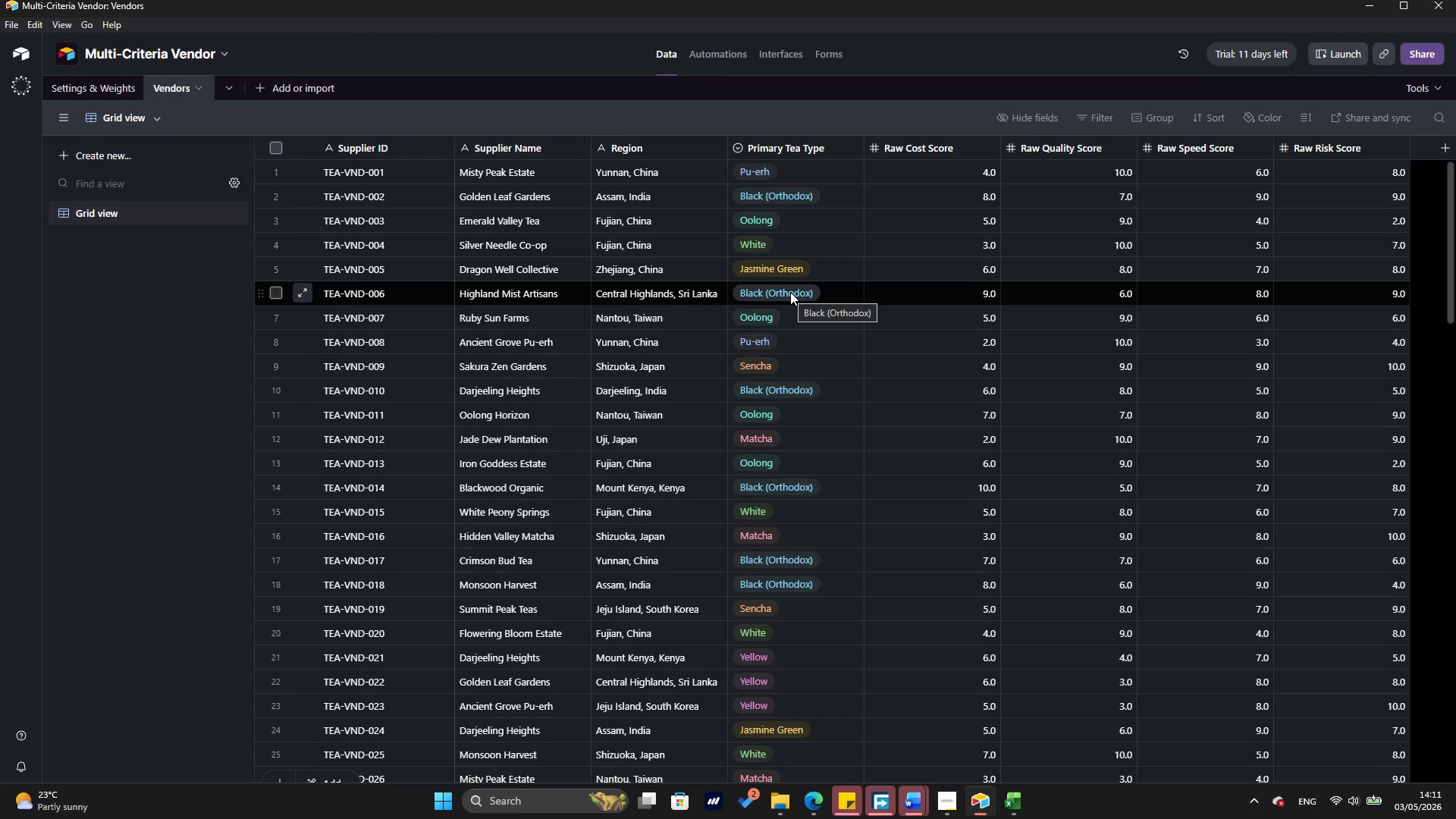 
left_click([1431, 148])
 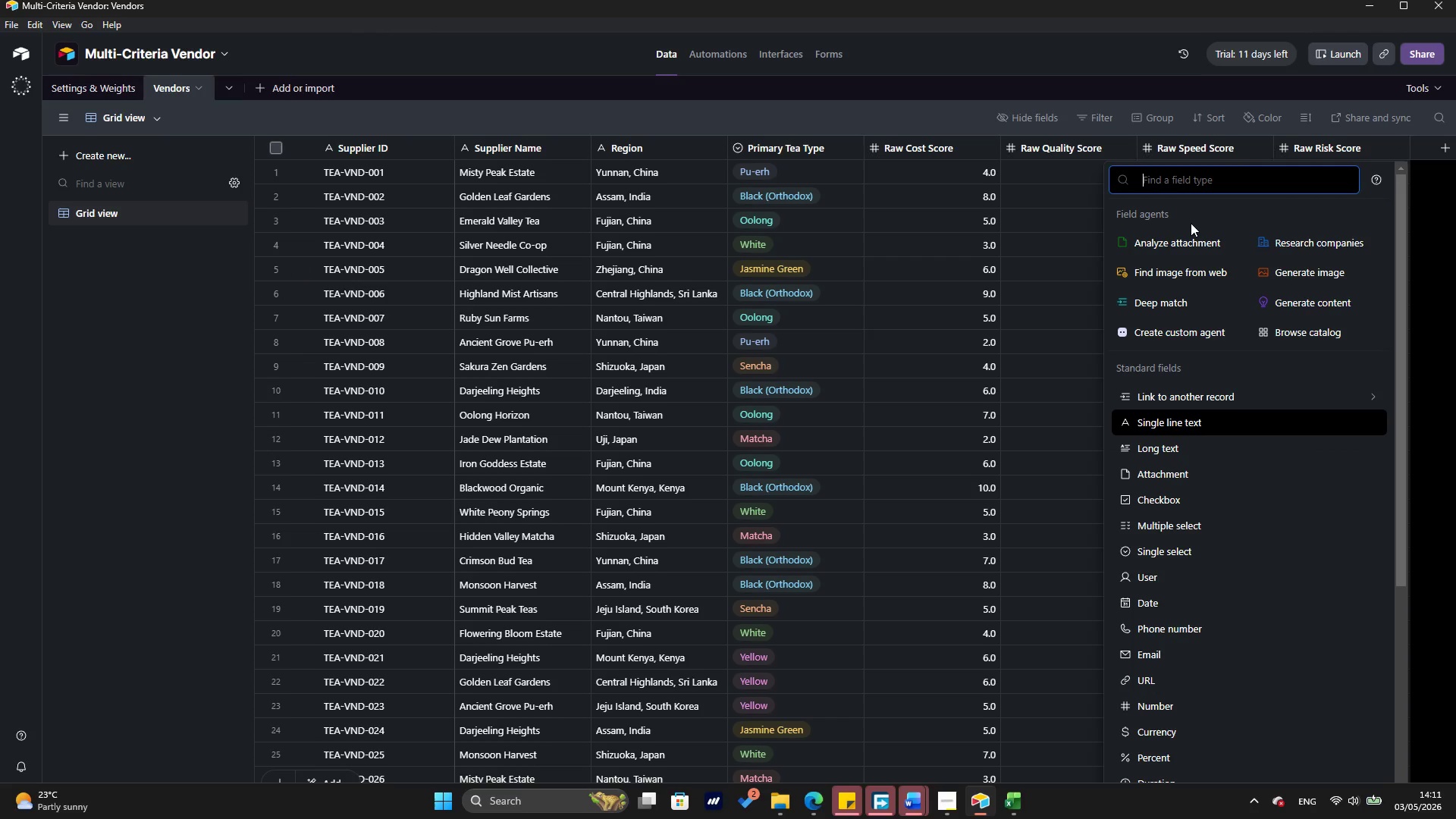 
type(li)
 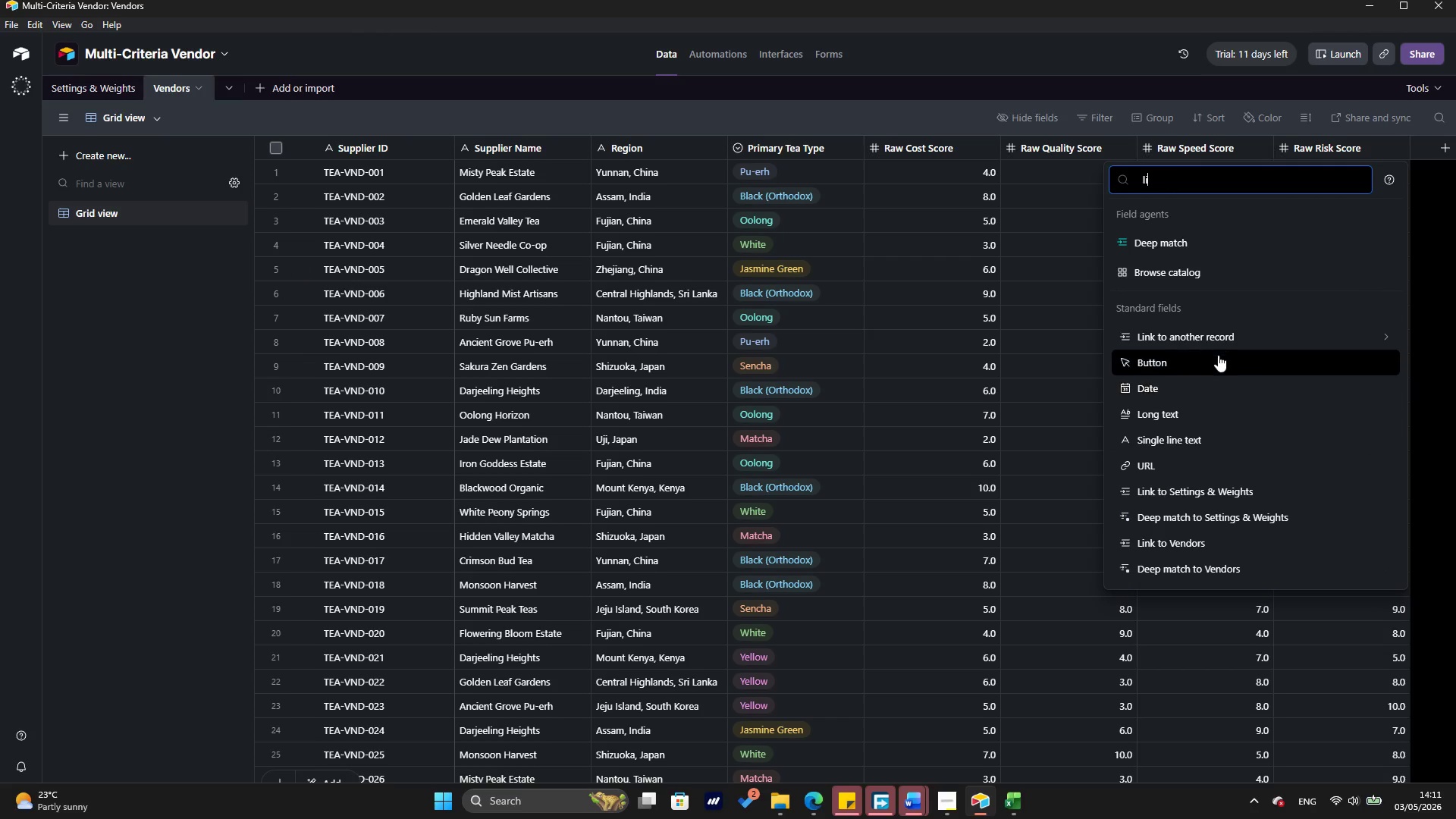 
left_click([1222, 344])
 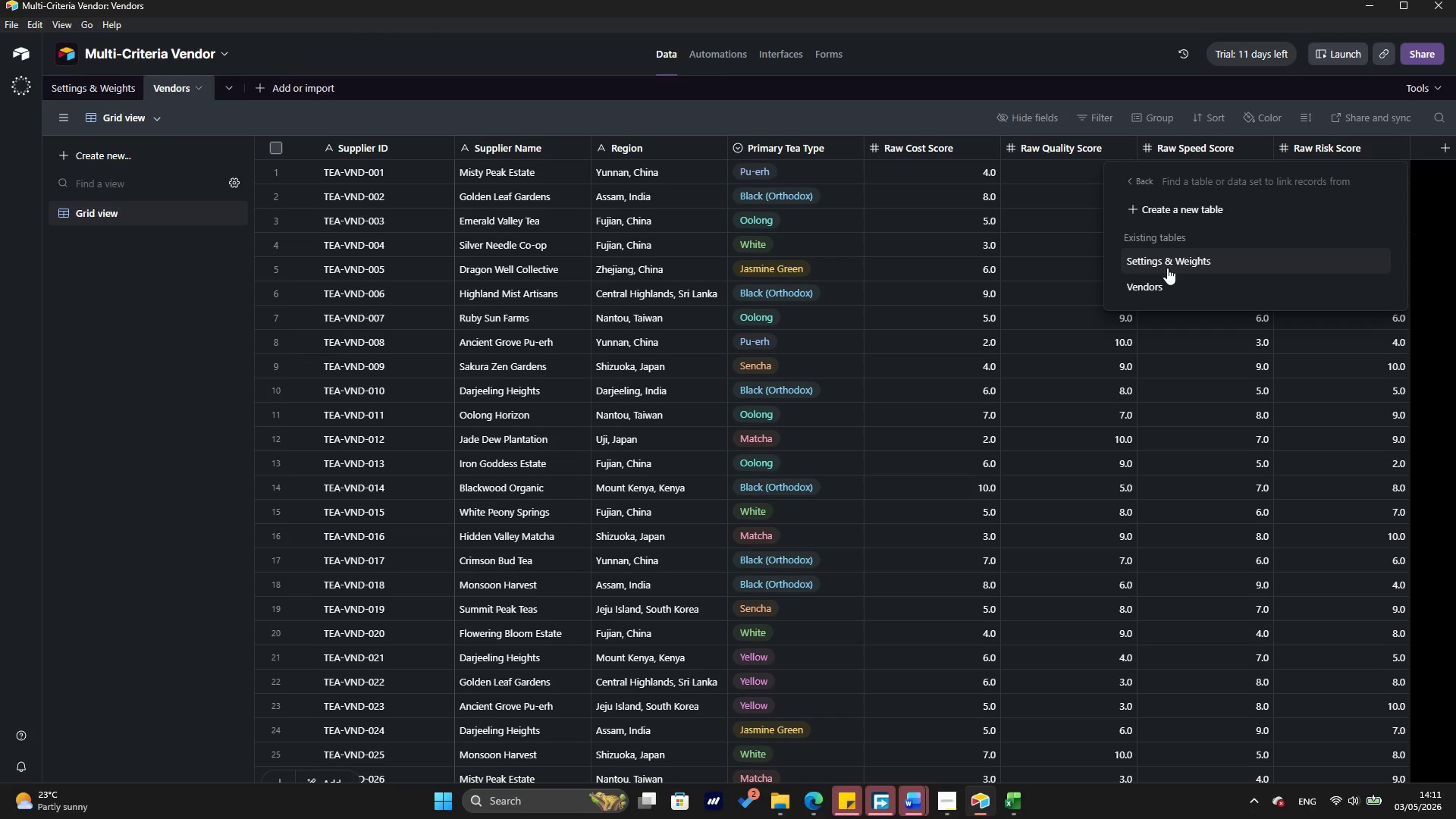 
wait(9.94)
 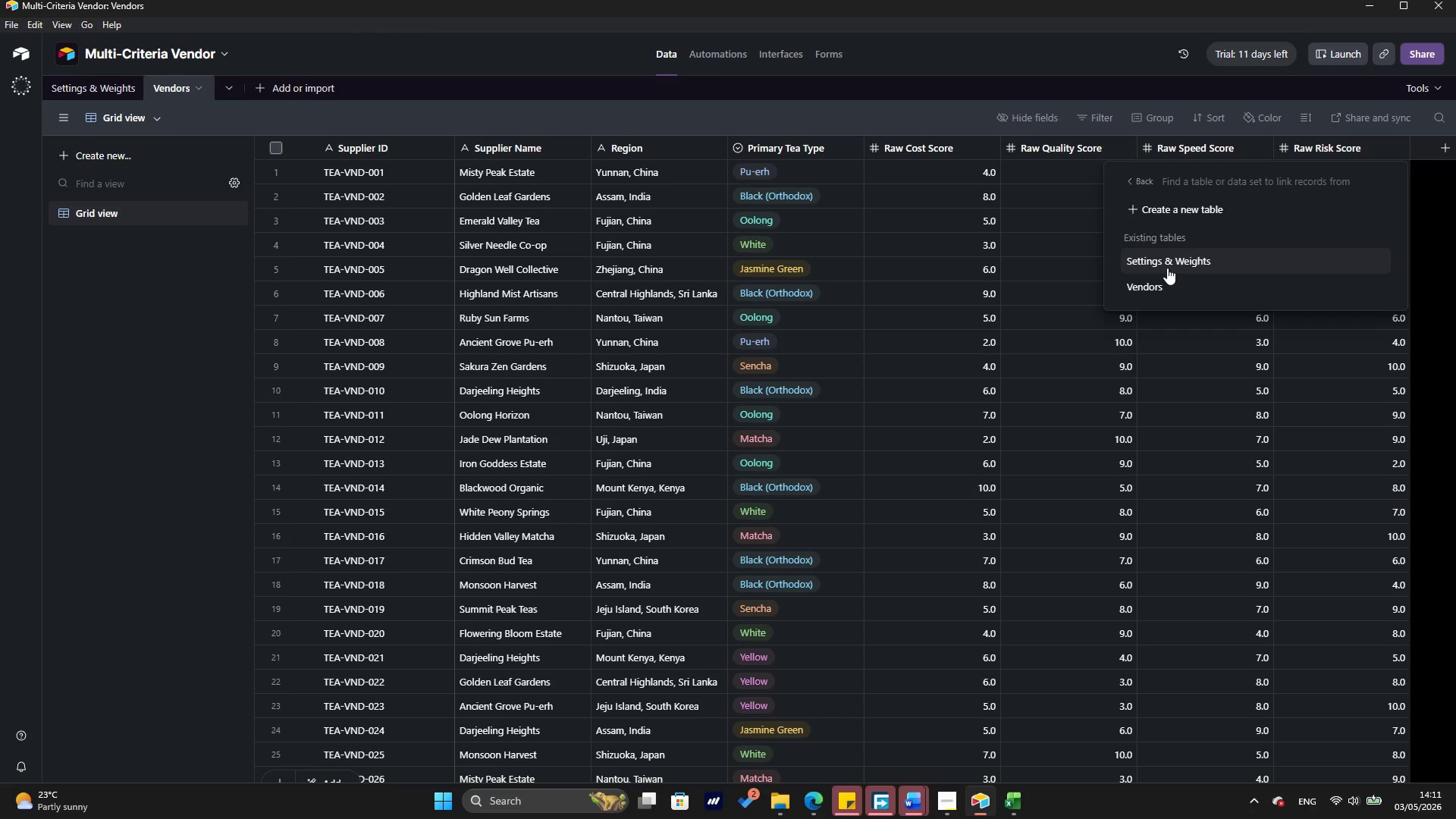 
left_click([1167, 268])
 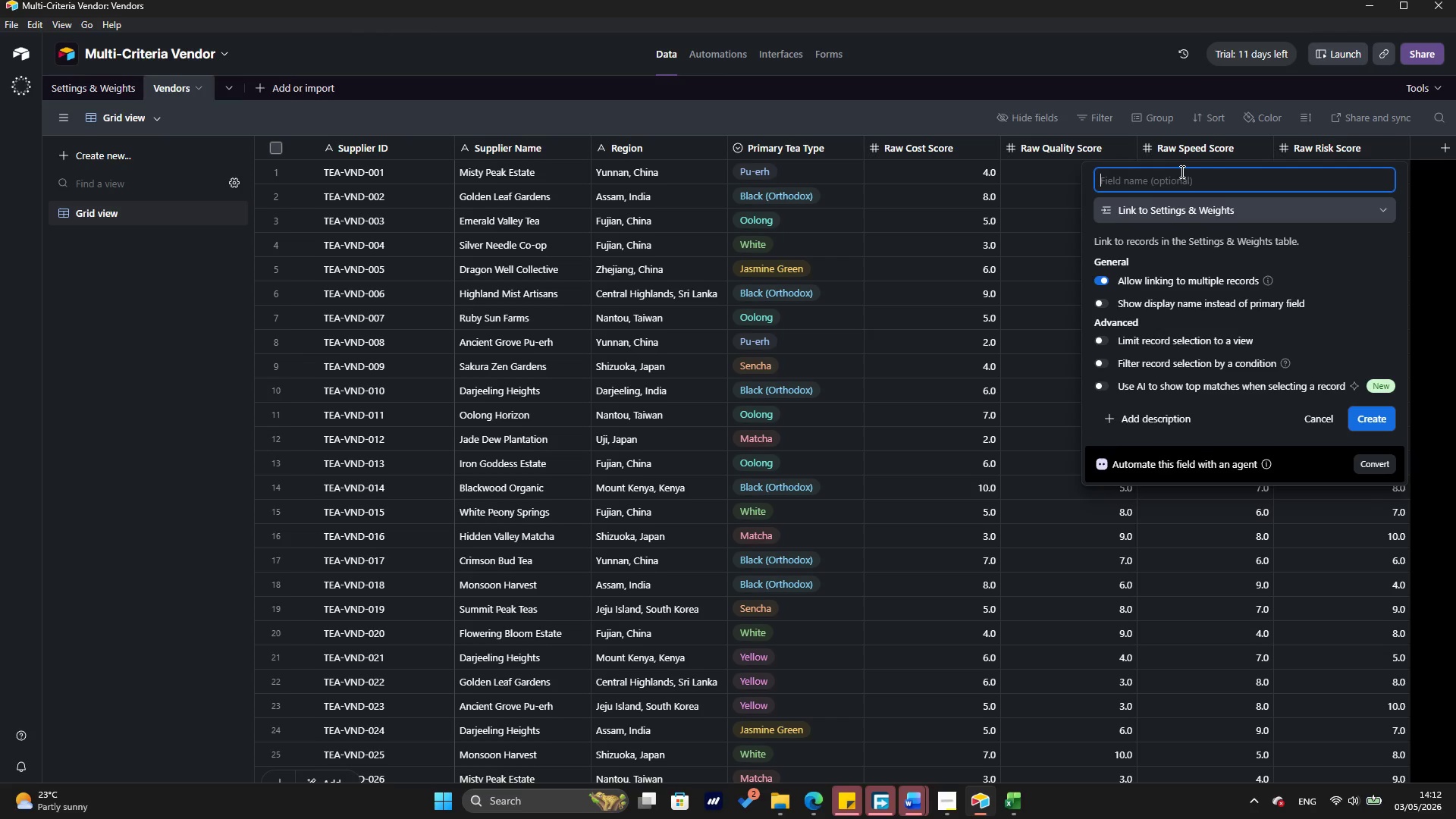 
wait(35.22)
 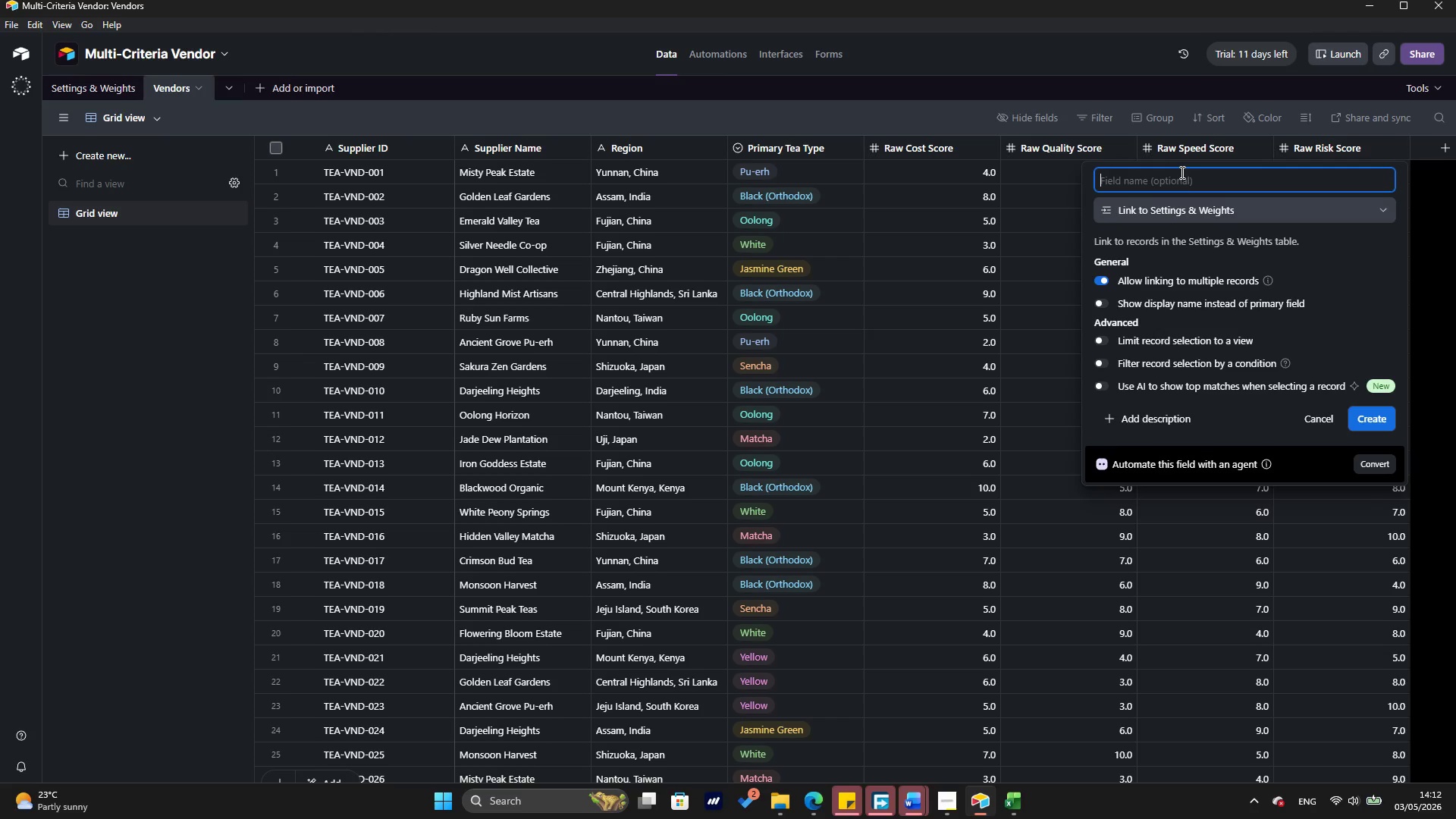 
type(Link to Weights)
 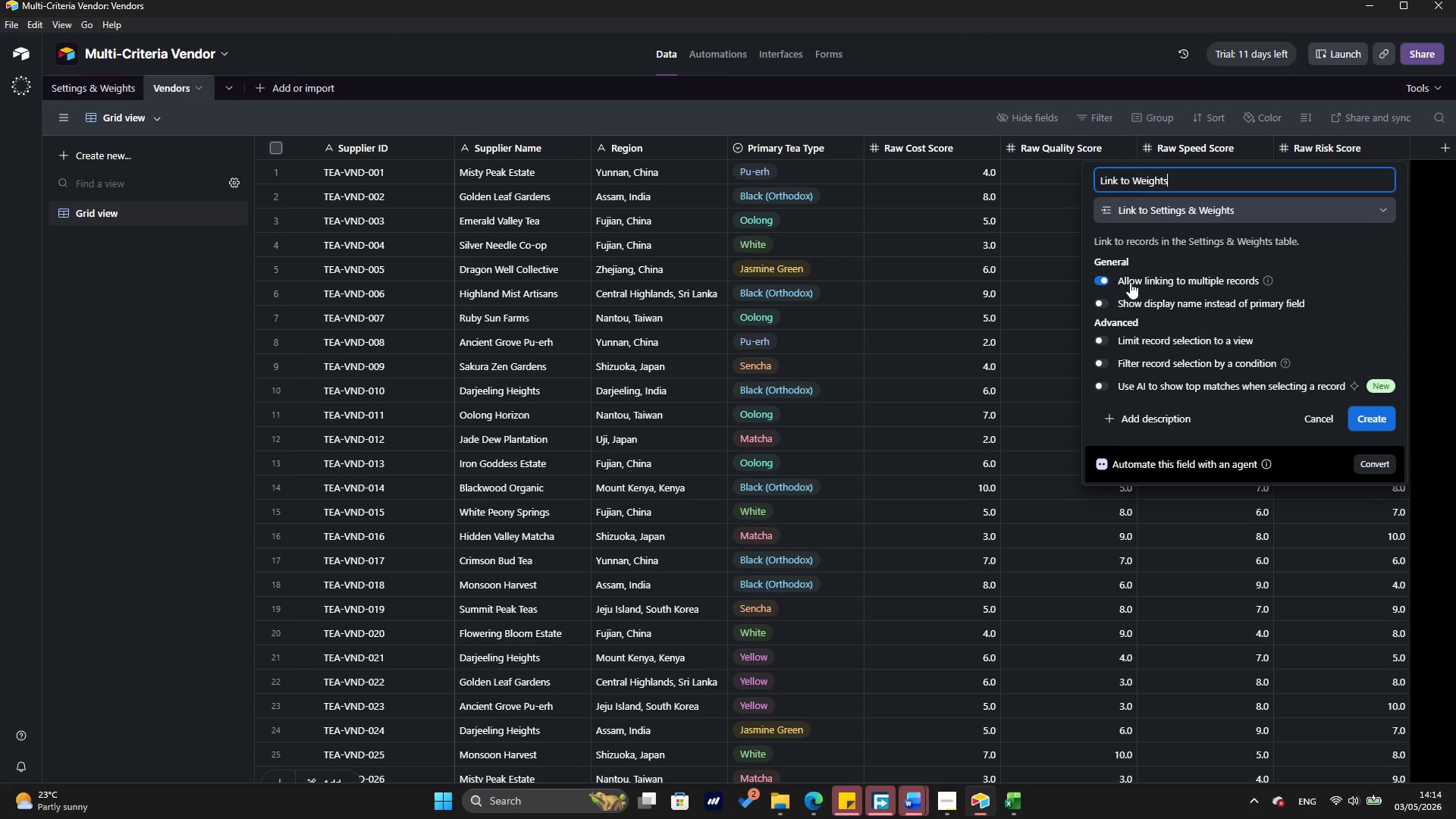 
wait(110.97)
 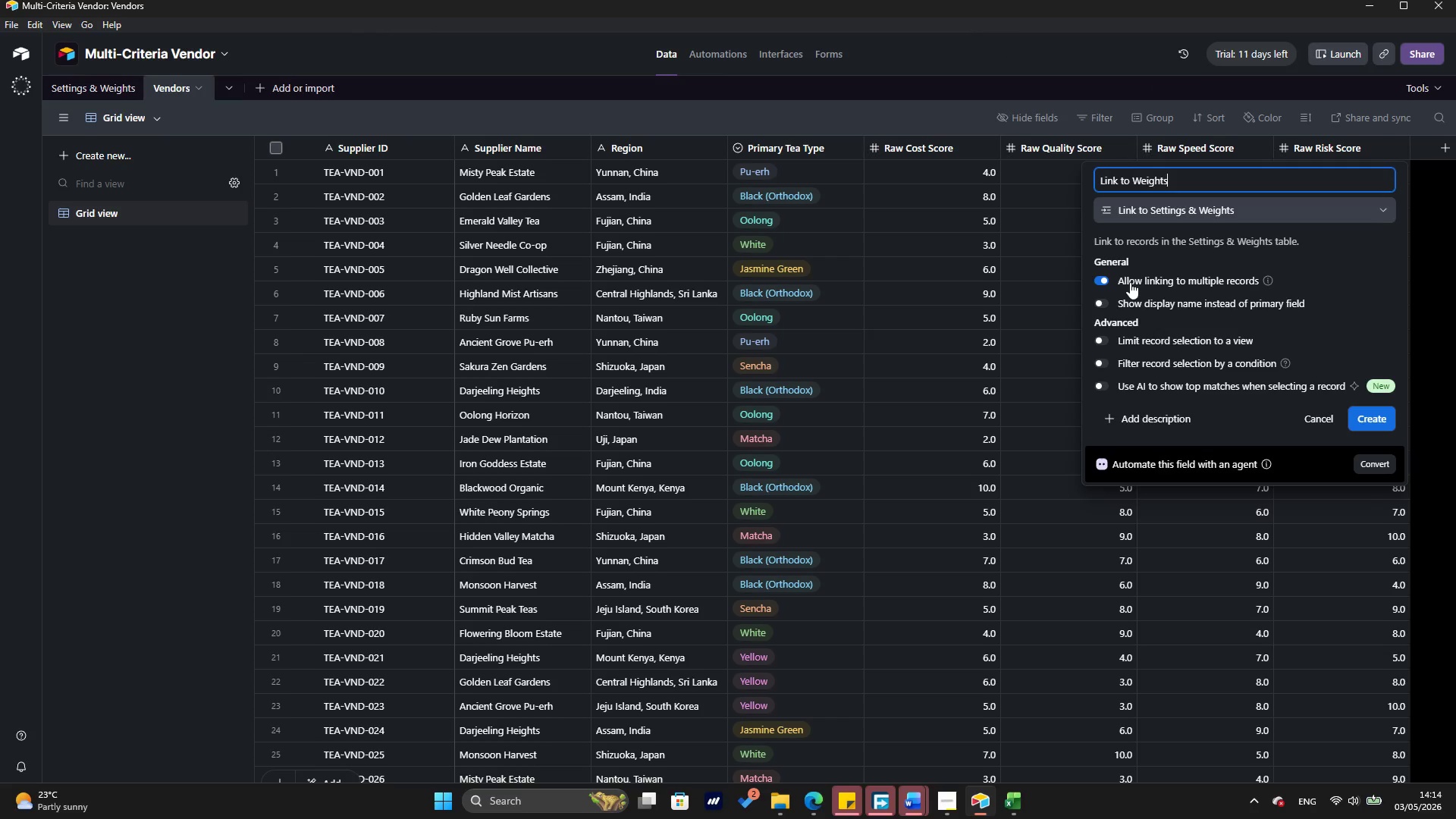 
left_click([1387, 427])
 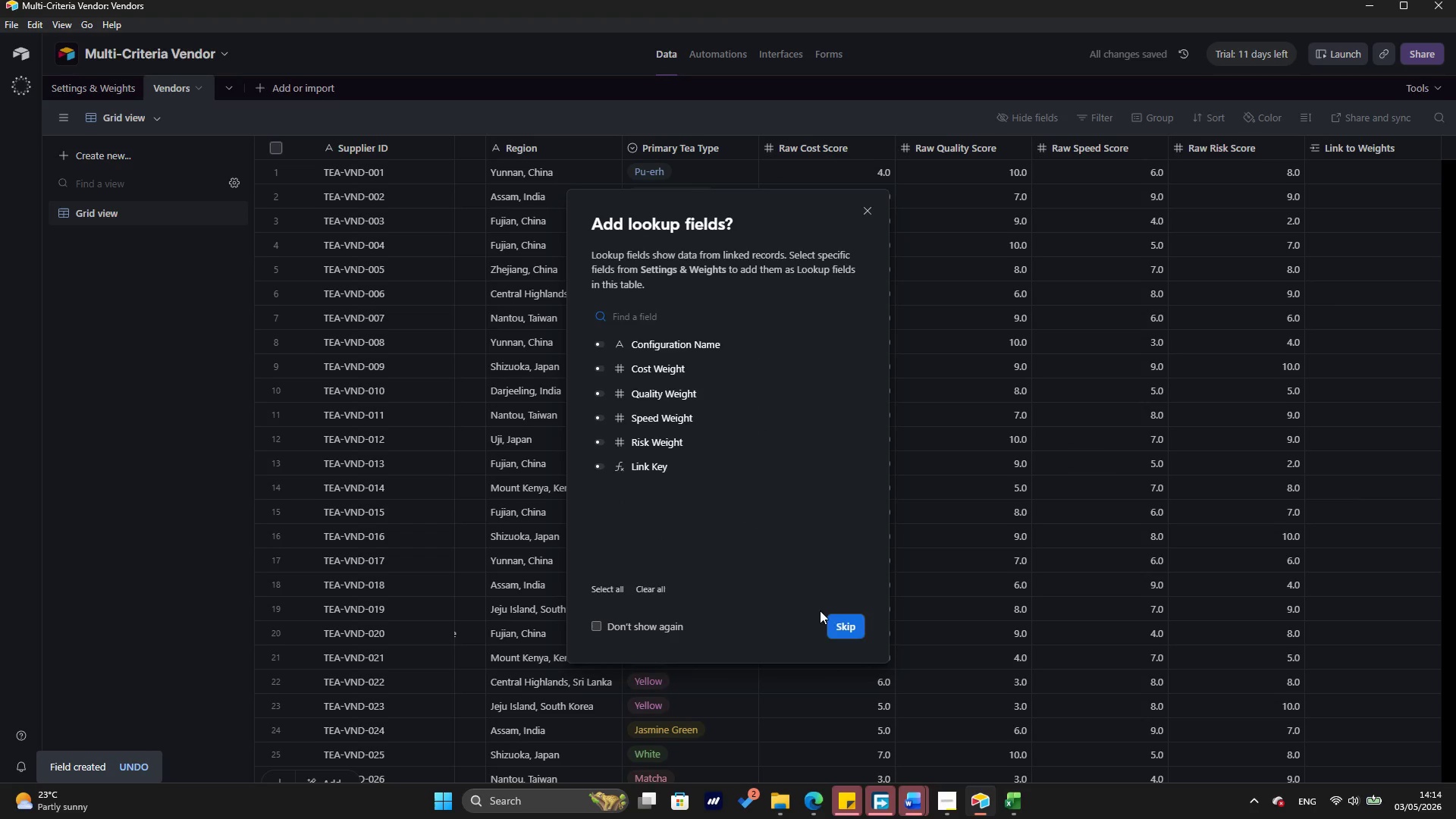 
wait(5.72)
 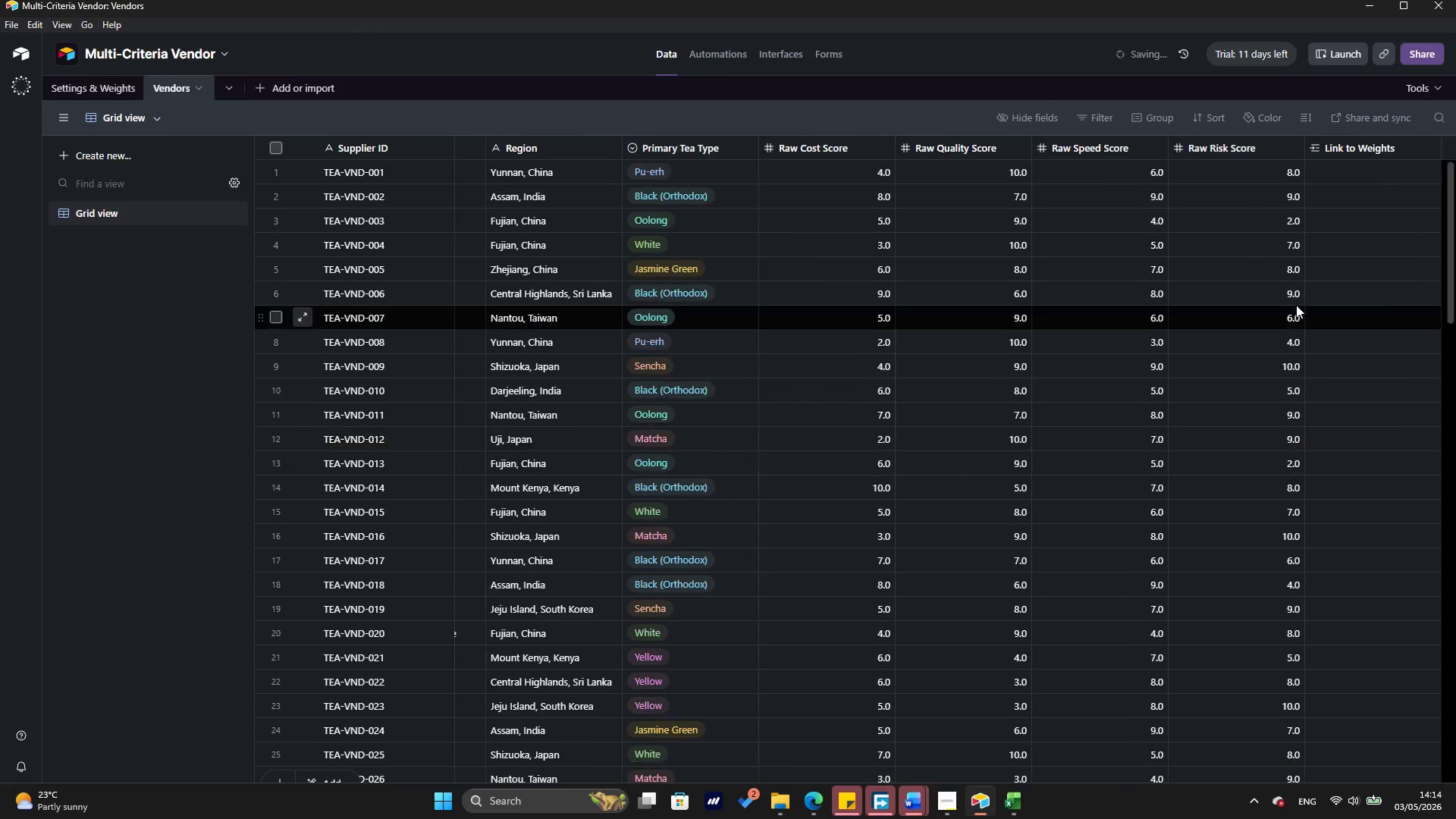 
left_click([845, 629])
 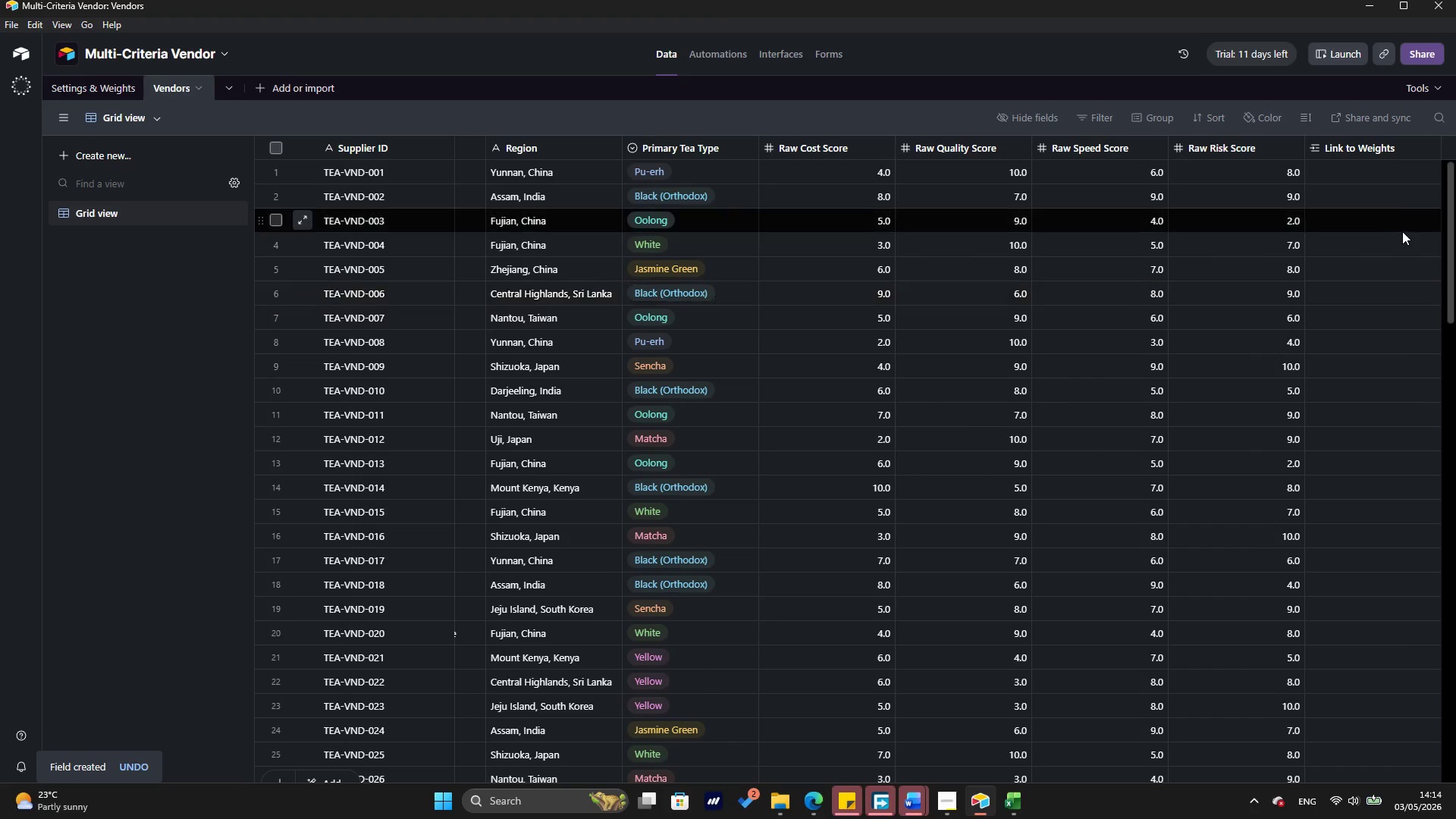 
left_click([1390, 209])
 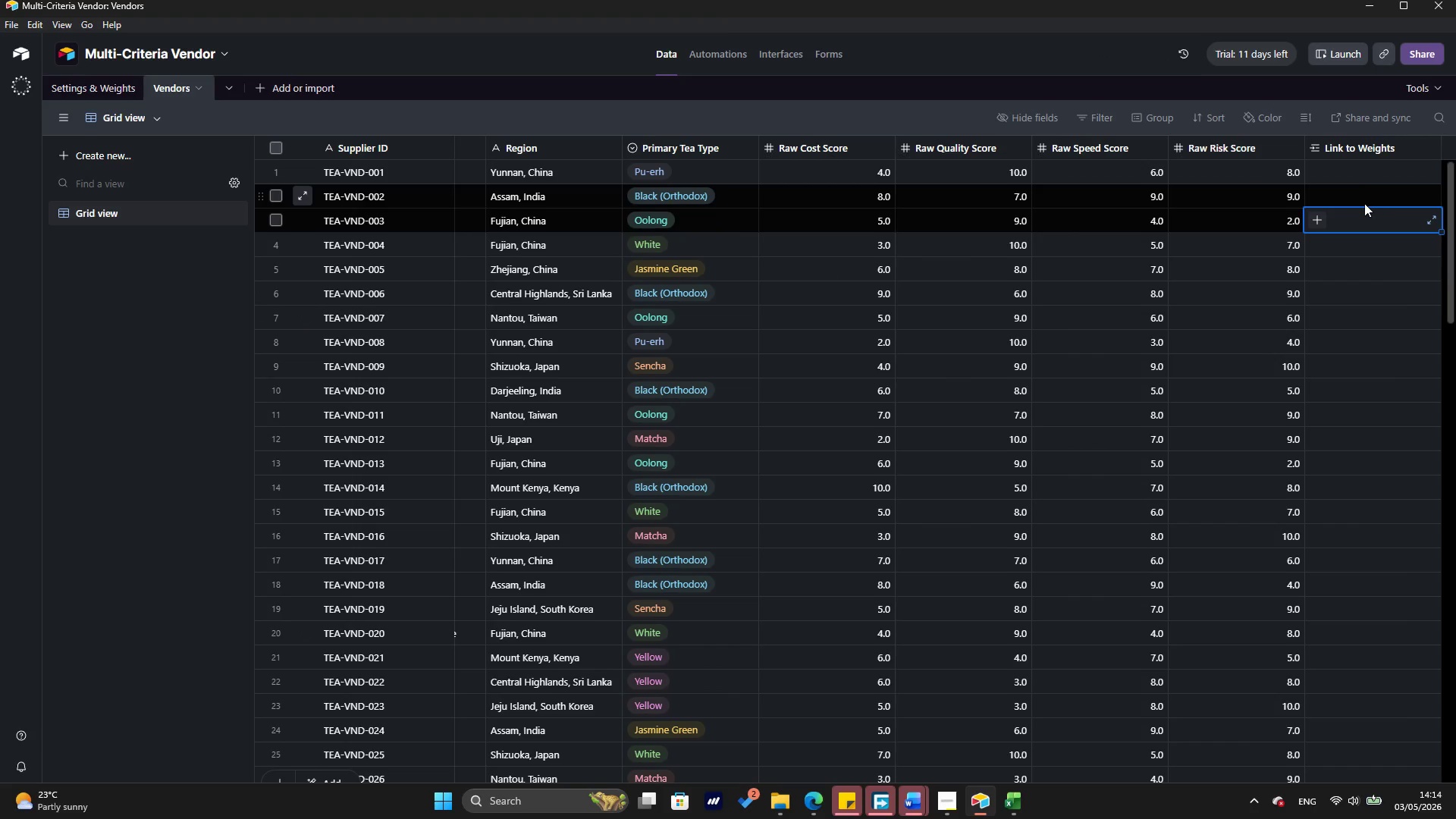 
left_click([1350, 180])
 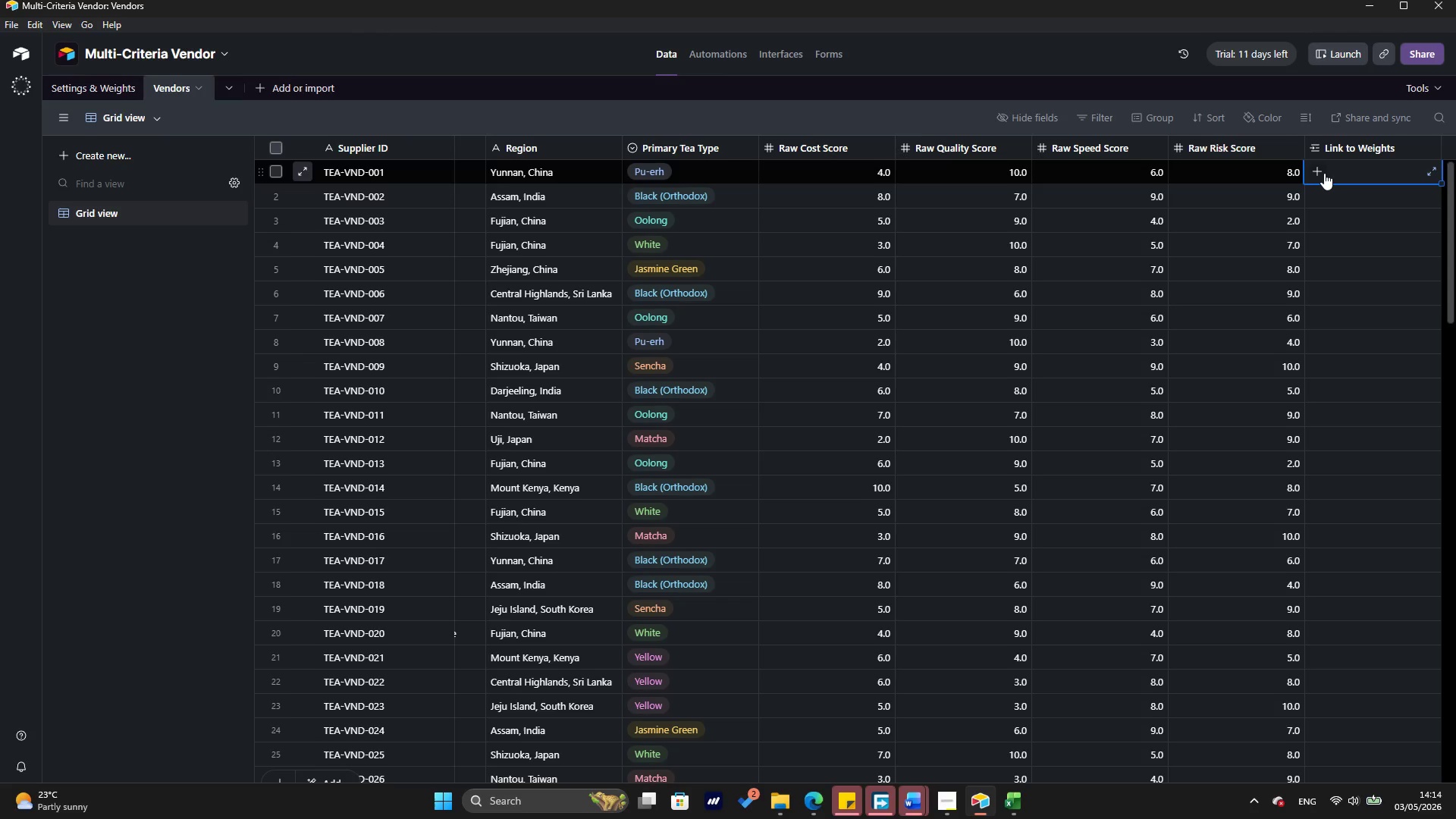 
left_click([1323, 173])
 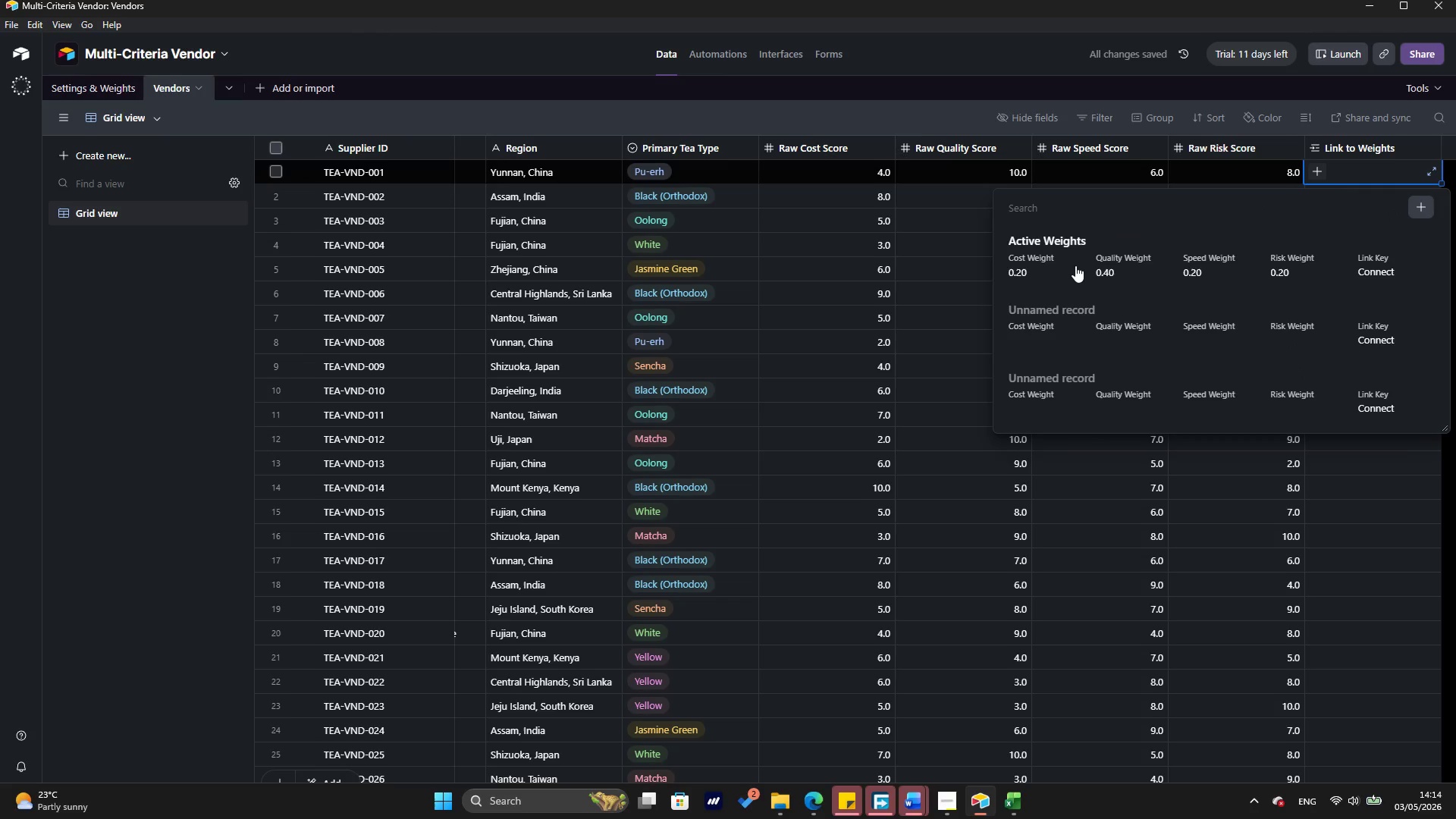 
left_click([1075, 265])
 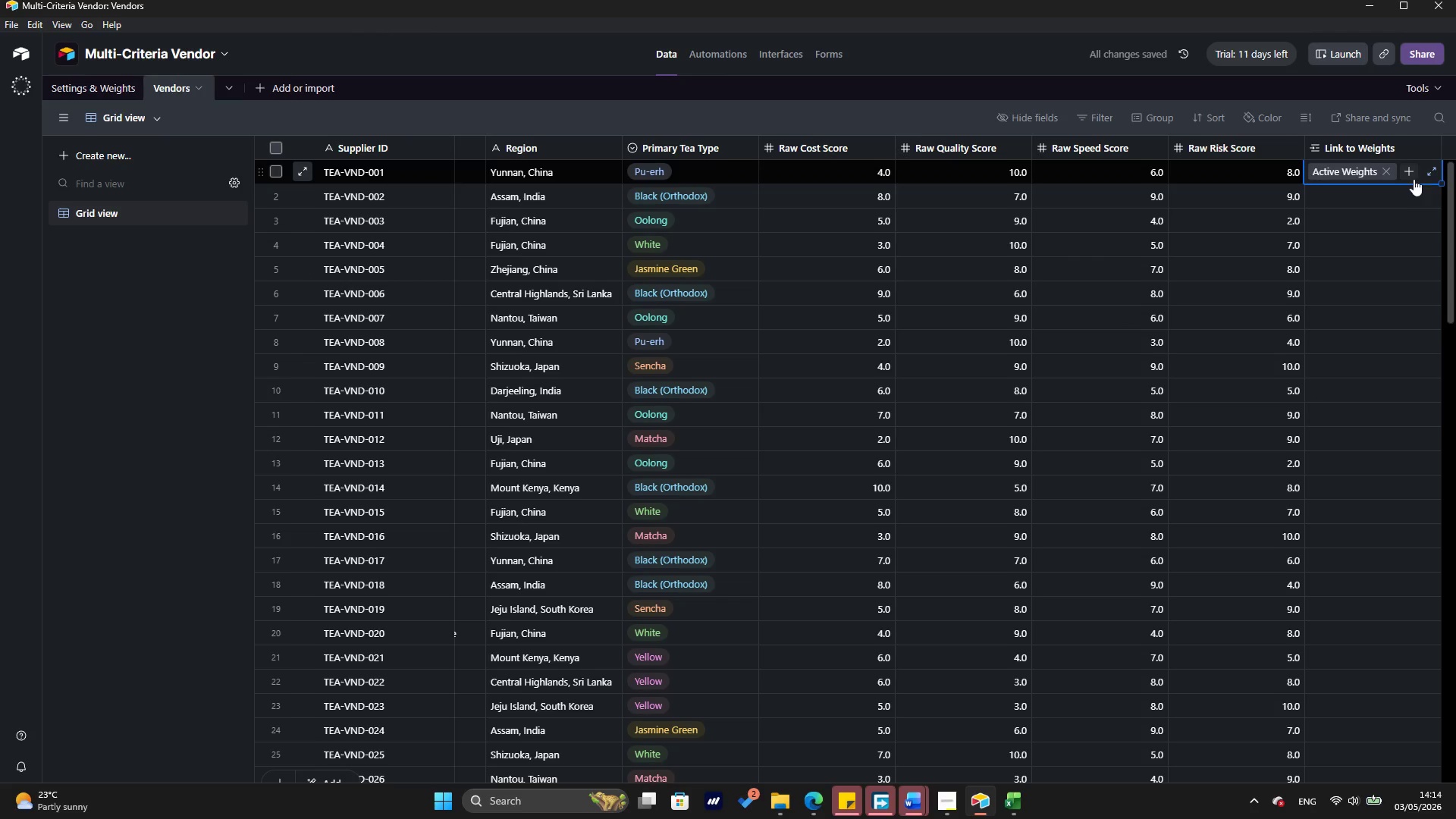 
wait(5.47)
 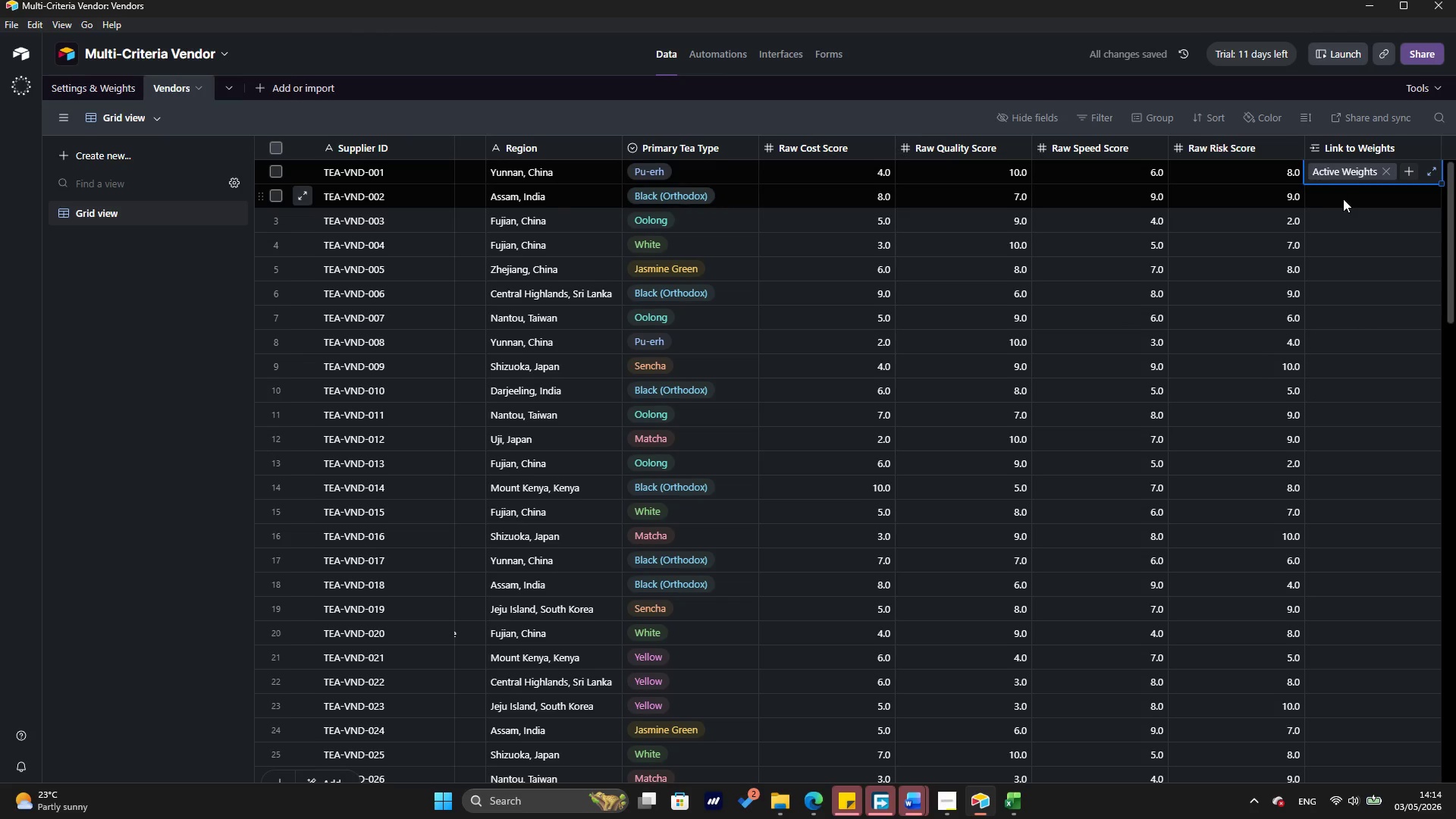 
left_click_drag(start_coordinate=[1439, 185], to_coordinate=[1326, 680])
 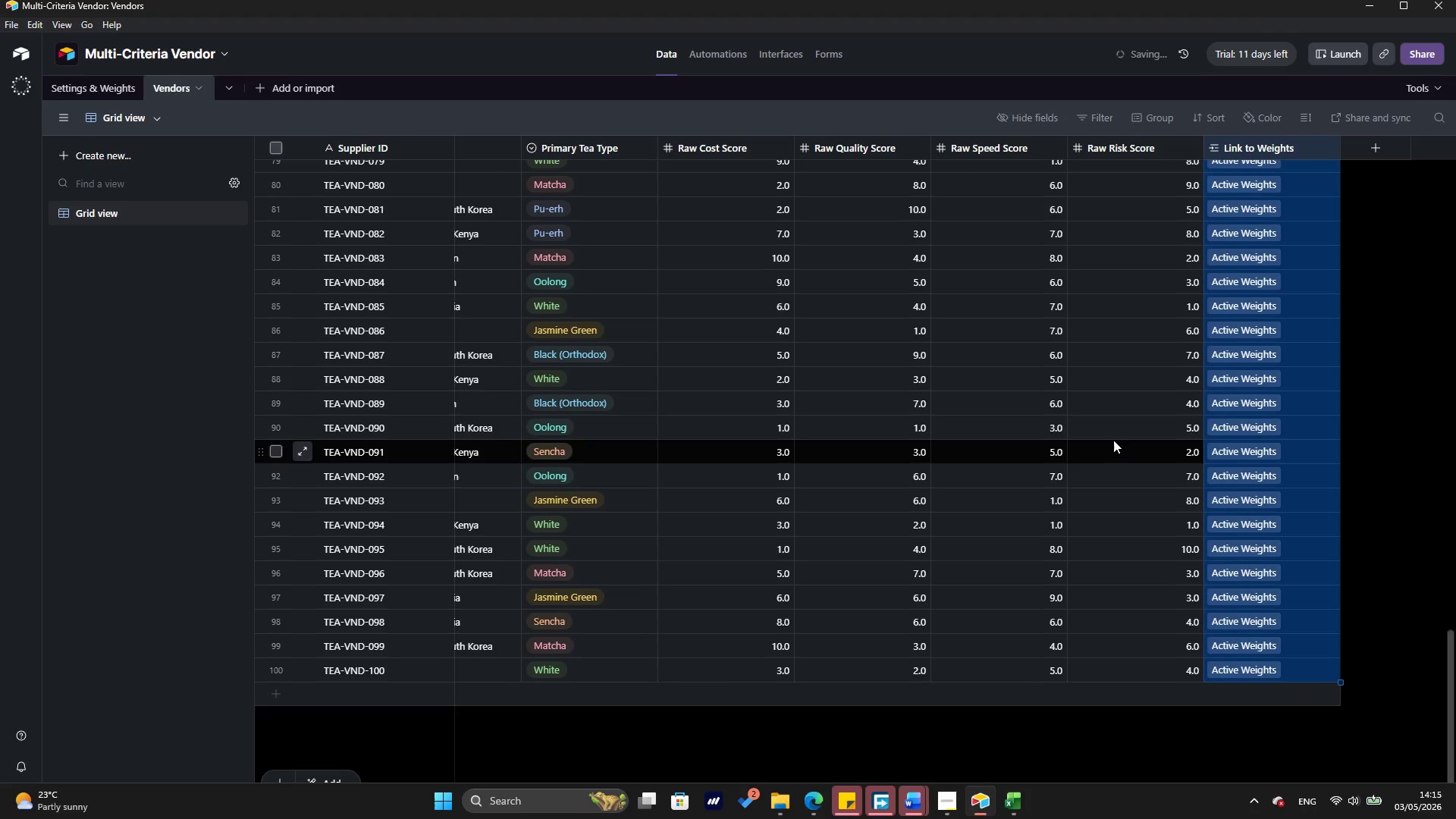 
scroll: coordinate [1092, 400], scroll_direction: up, amount: 42.0
 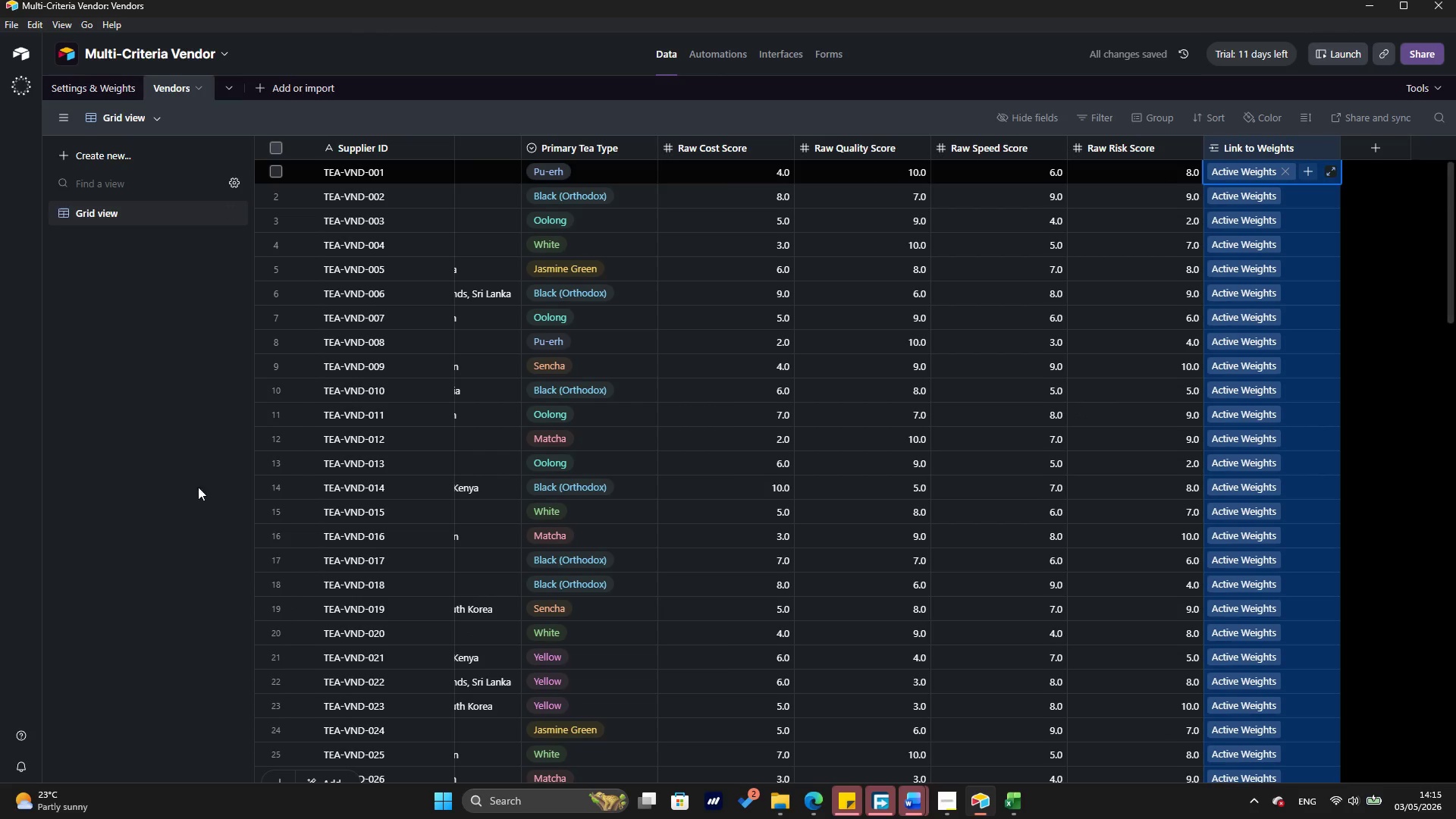 
left_click([207, 496])
 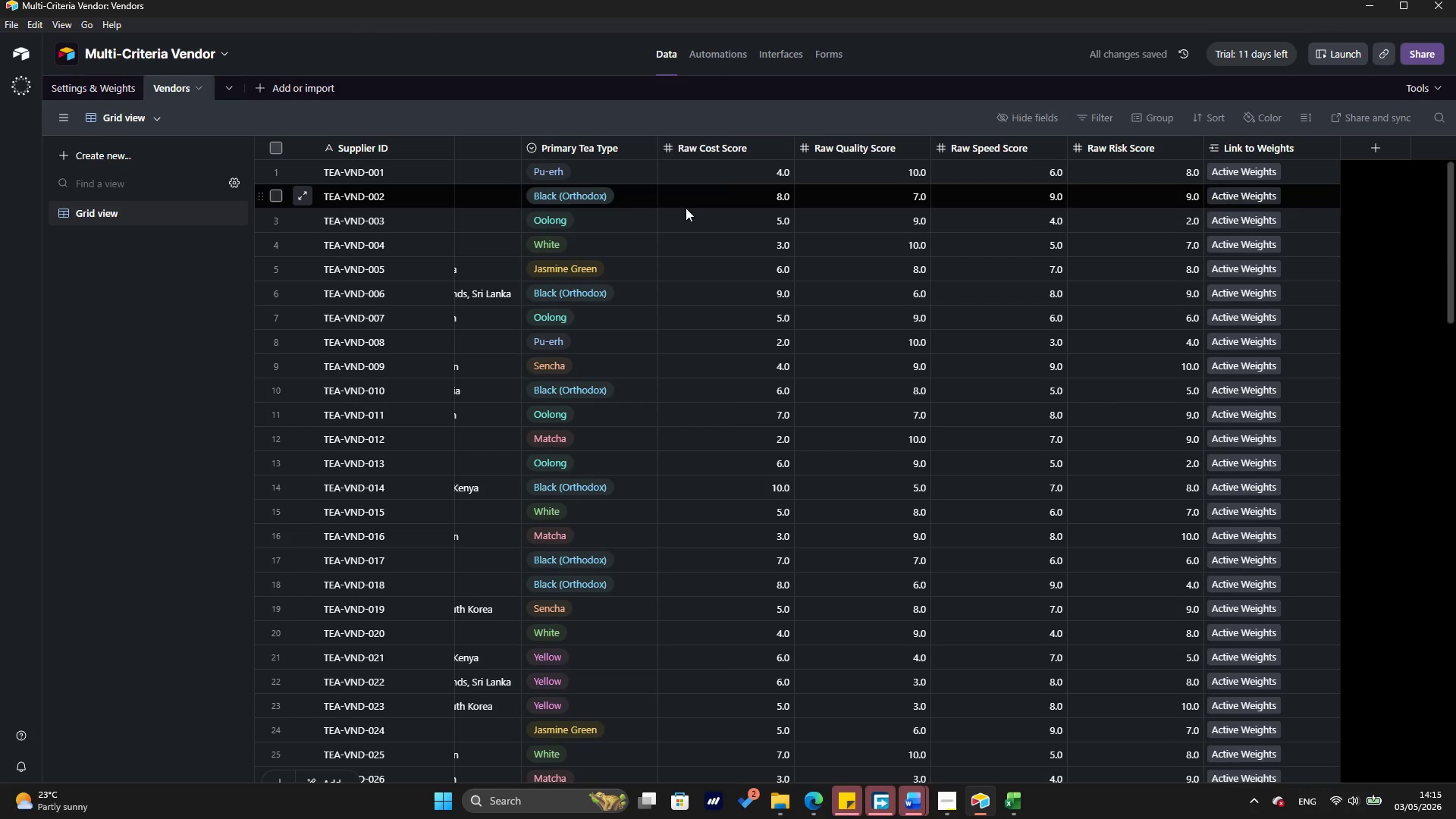 
left_click([686, 208])
 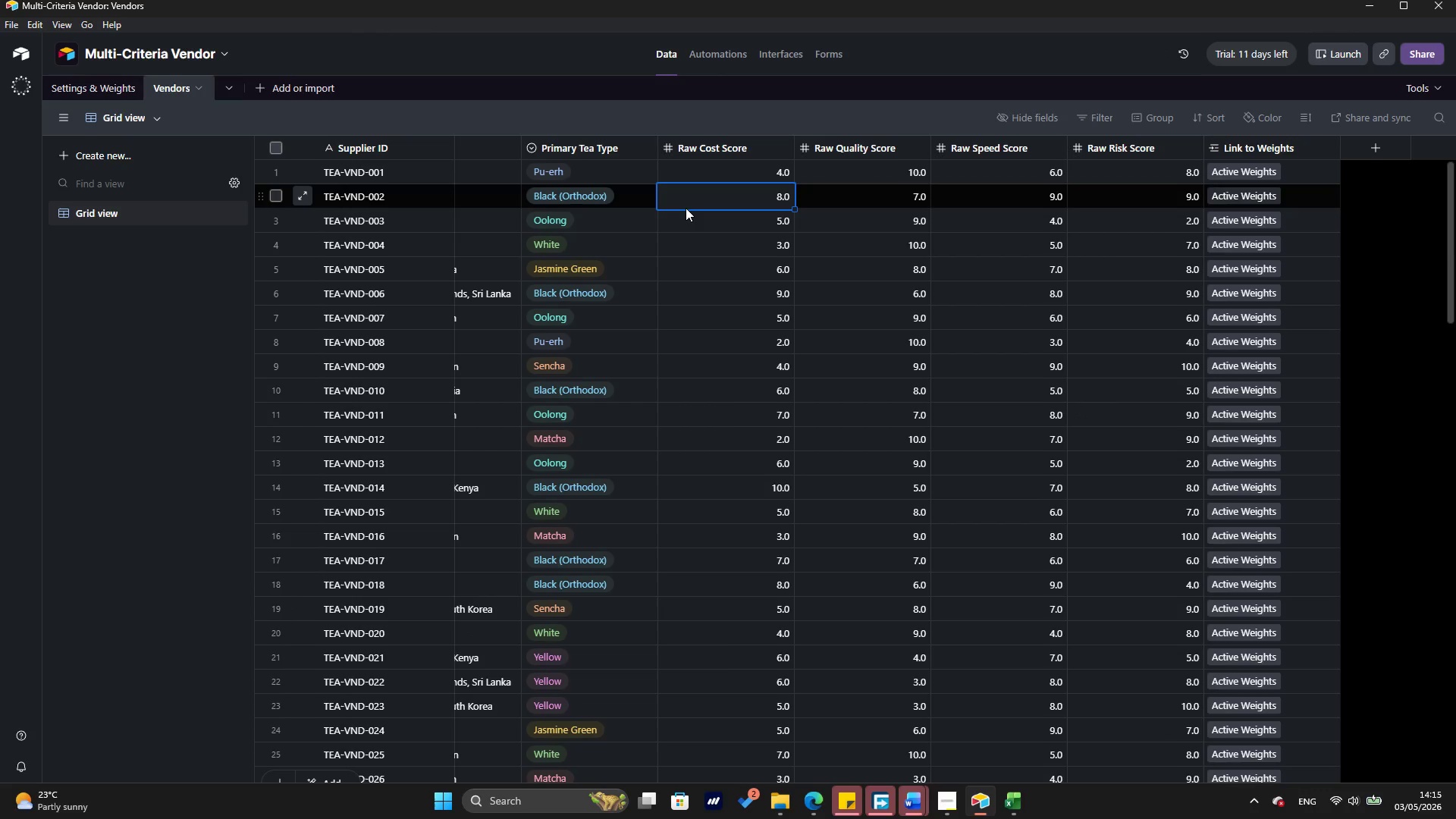 
hold_key(key=ArrowLeft, duration=1.0)
 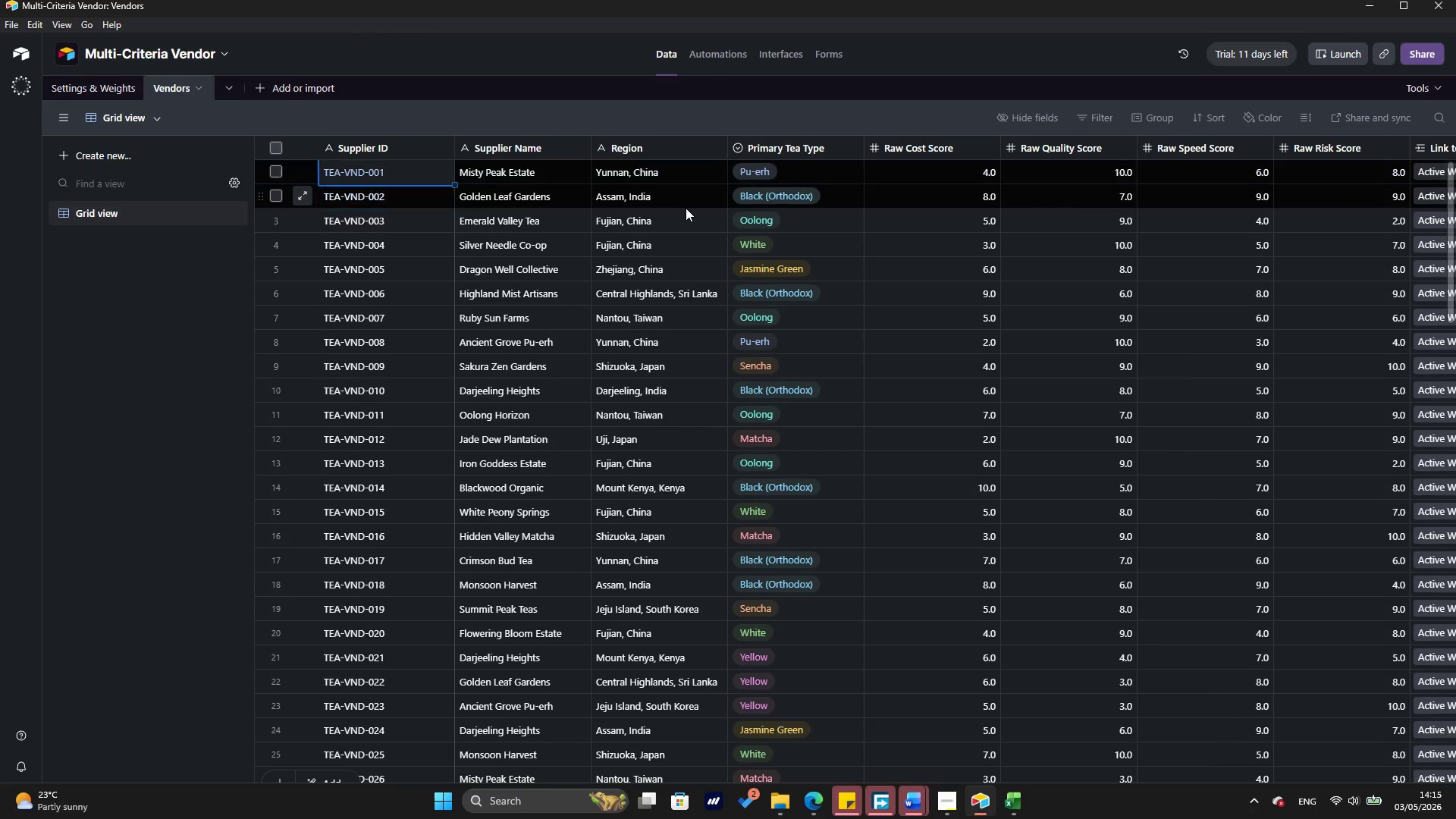 
key(ArrowRight)
 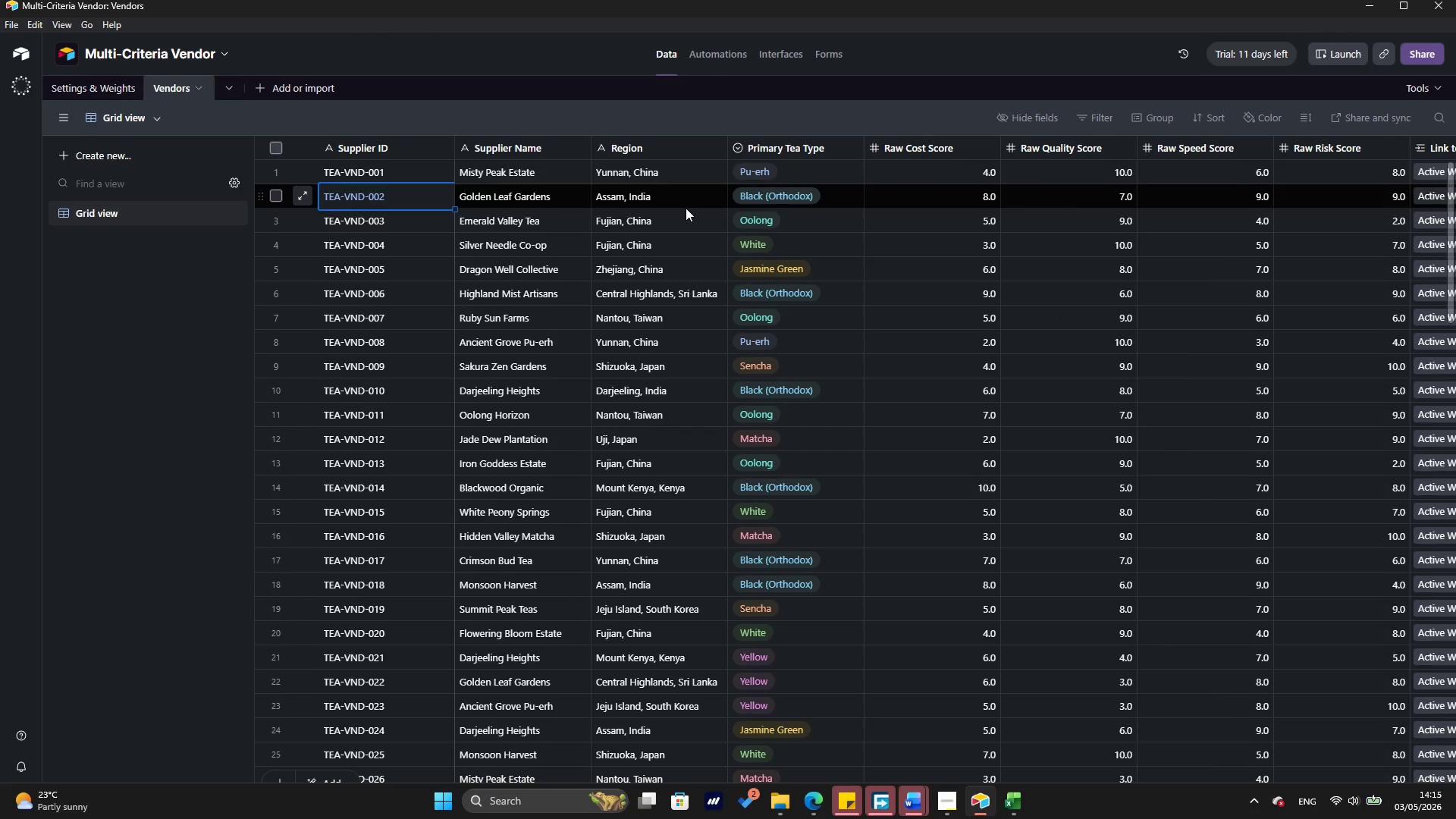 
key(ArrowUp)
 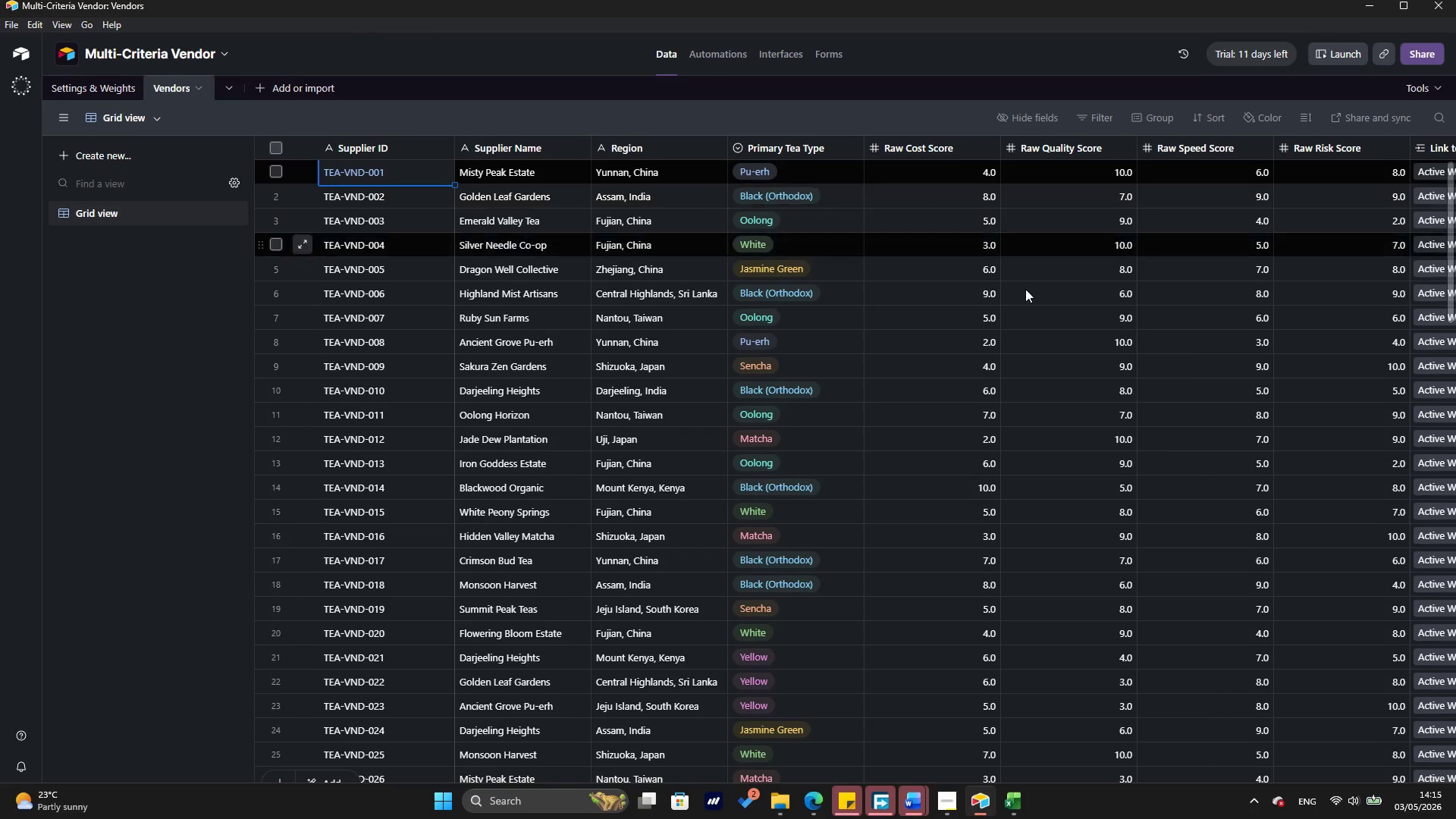 
left_click([940, 791])